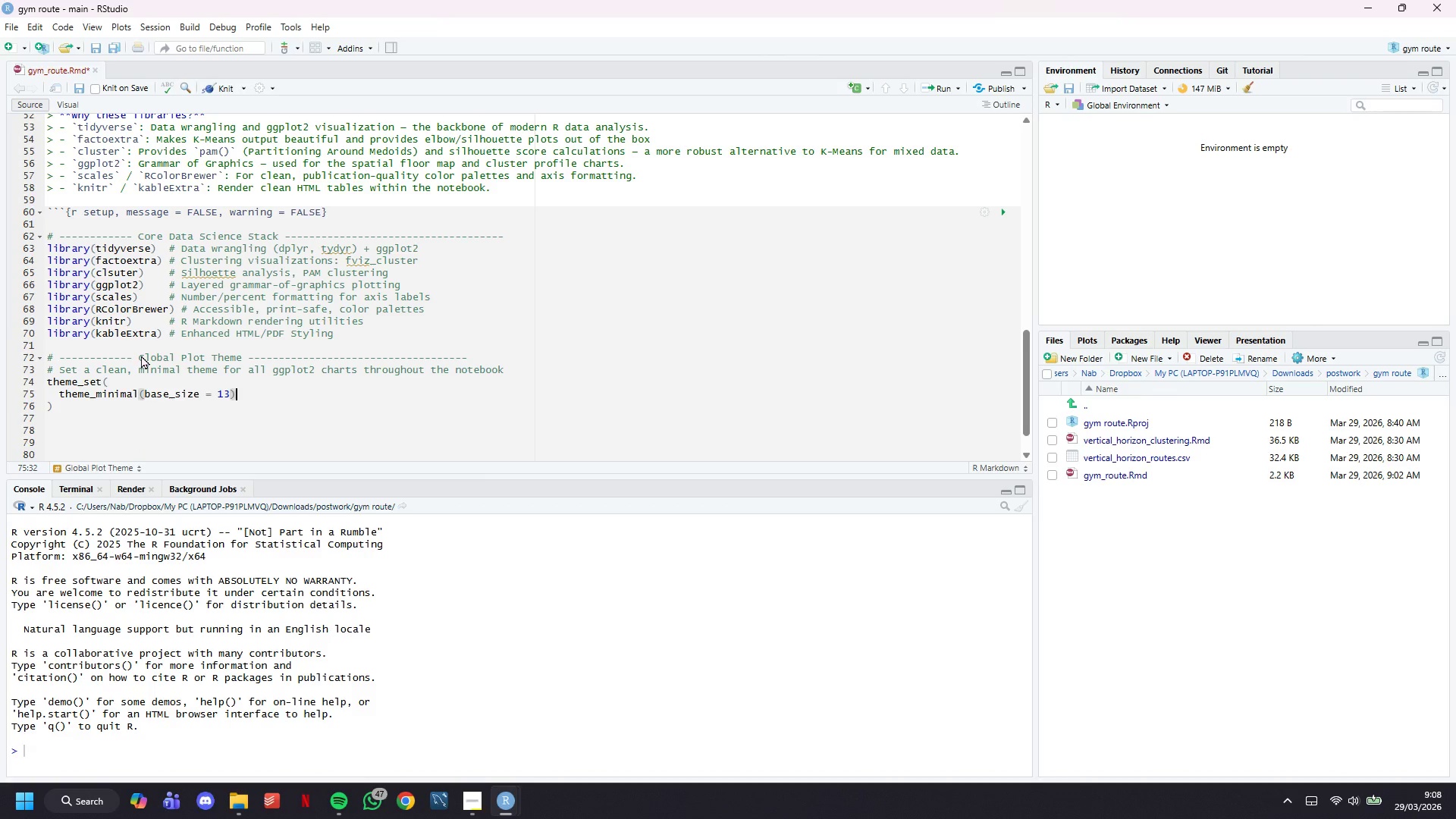 
key(Shift+Equal)
 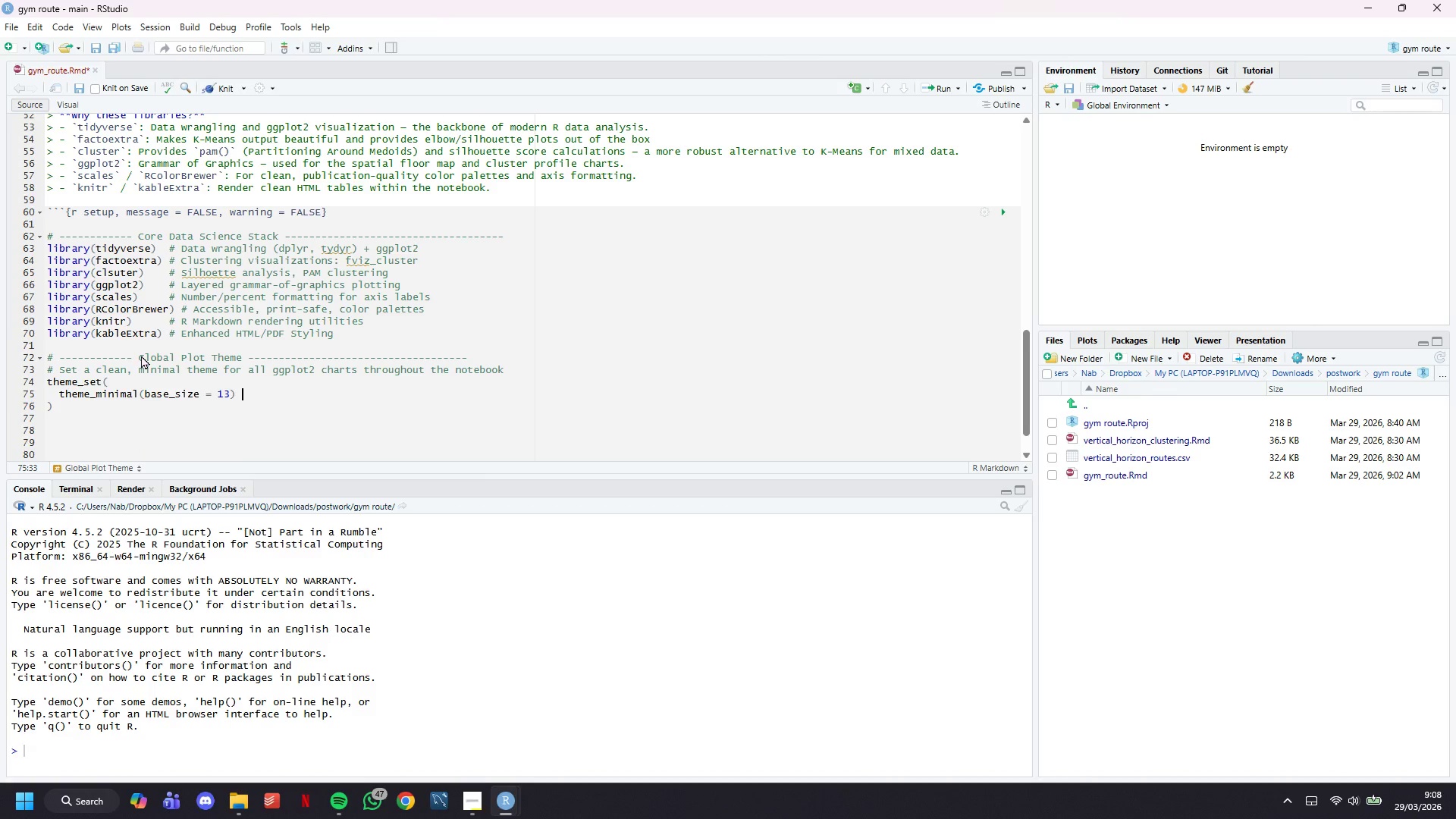 
key(Enter)
 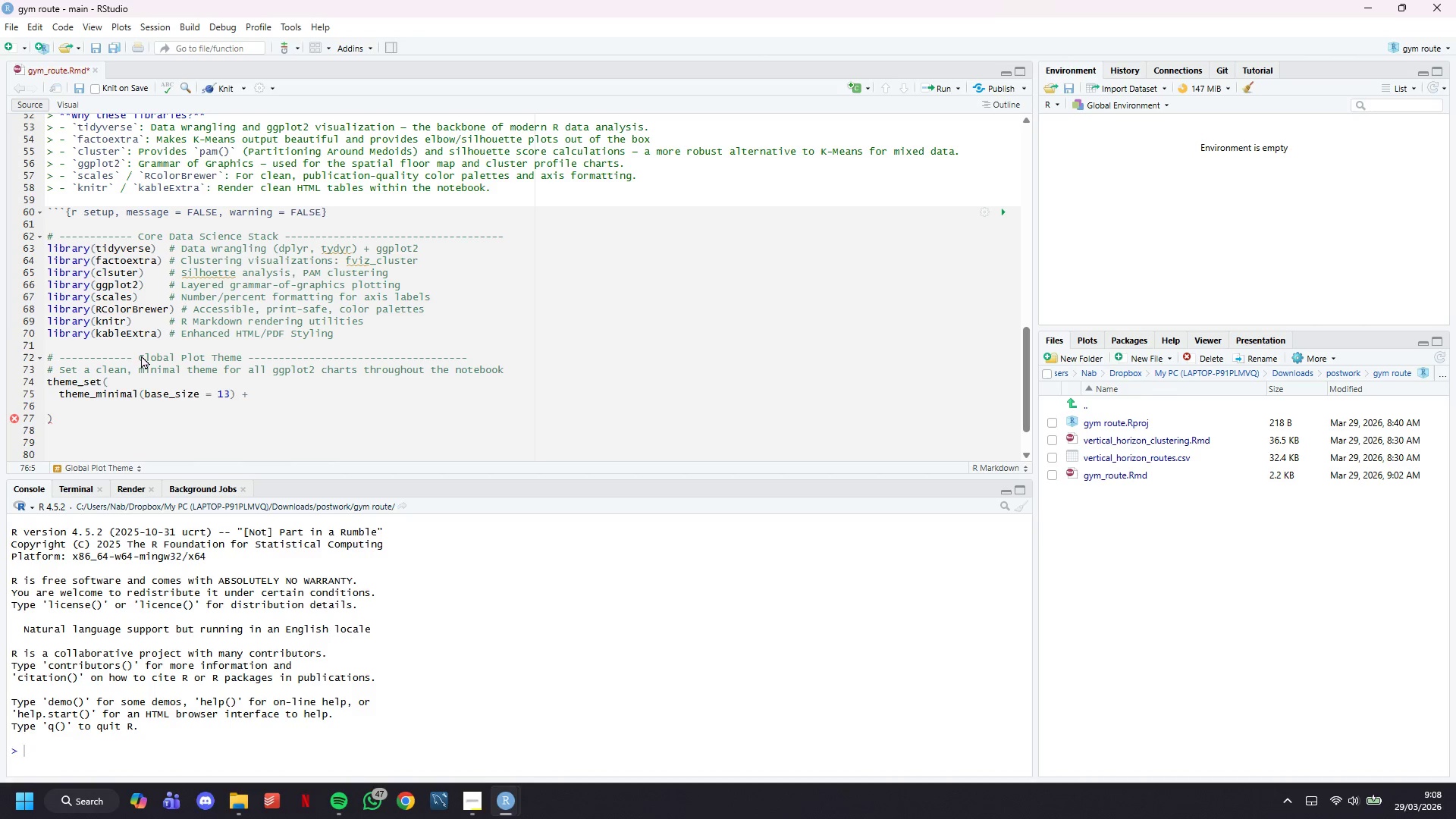 
wait(5.33)
 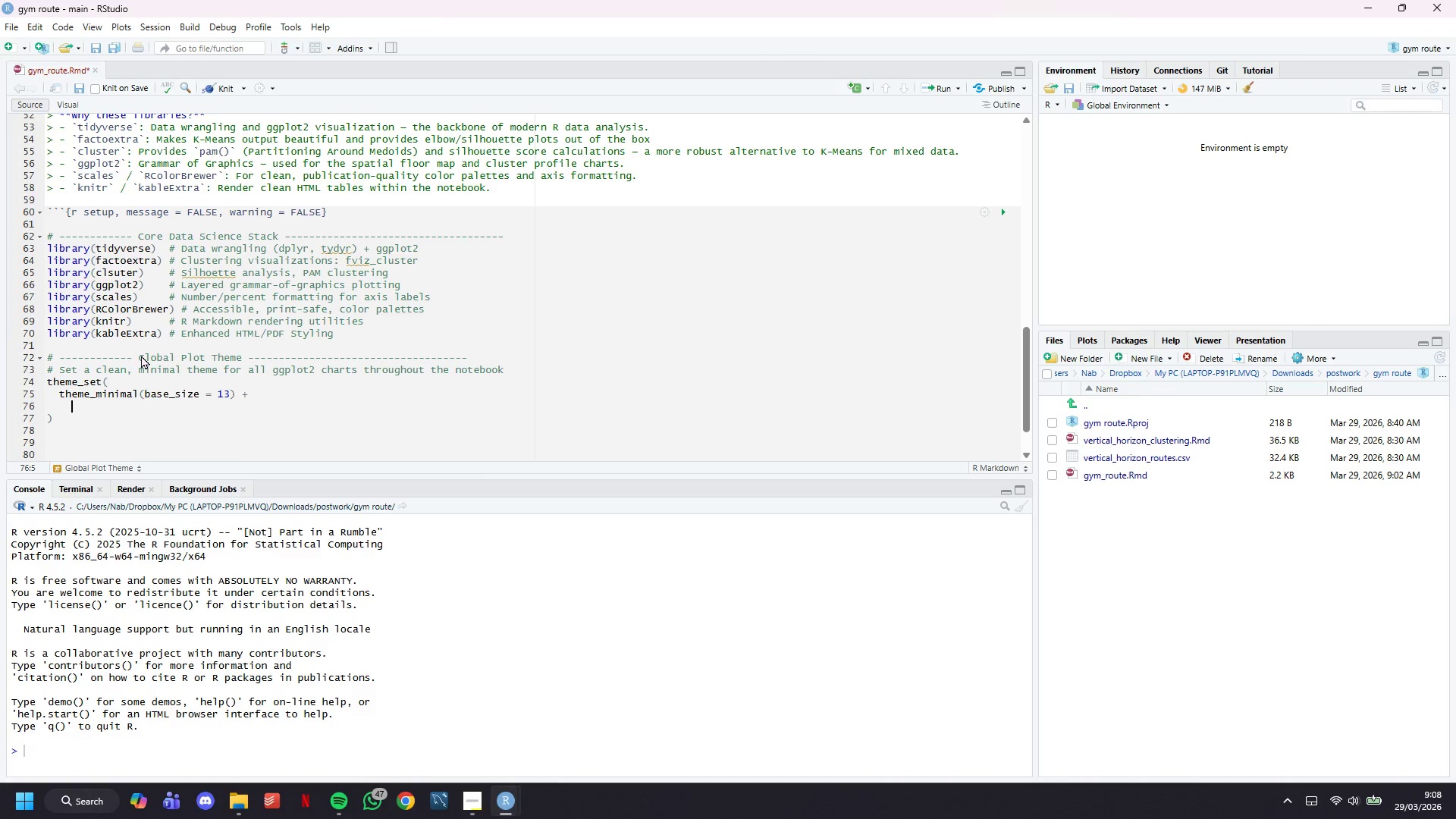 
type(theme()
 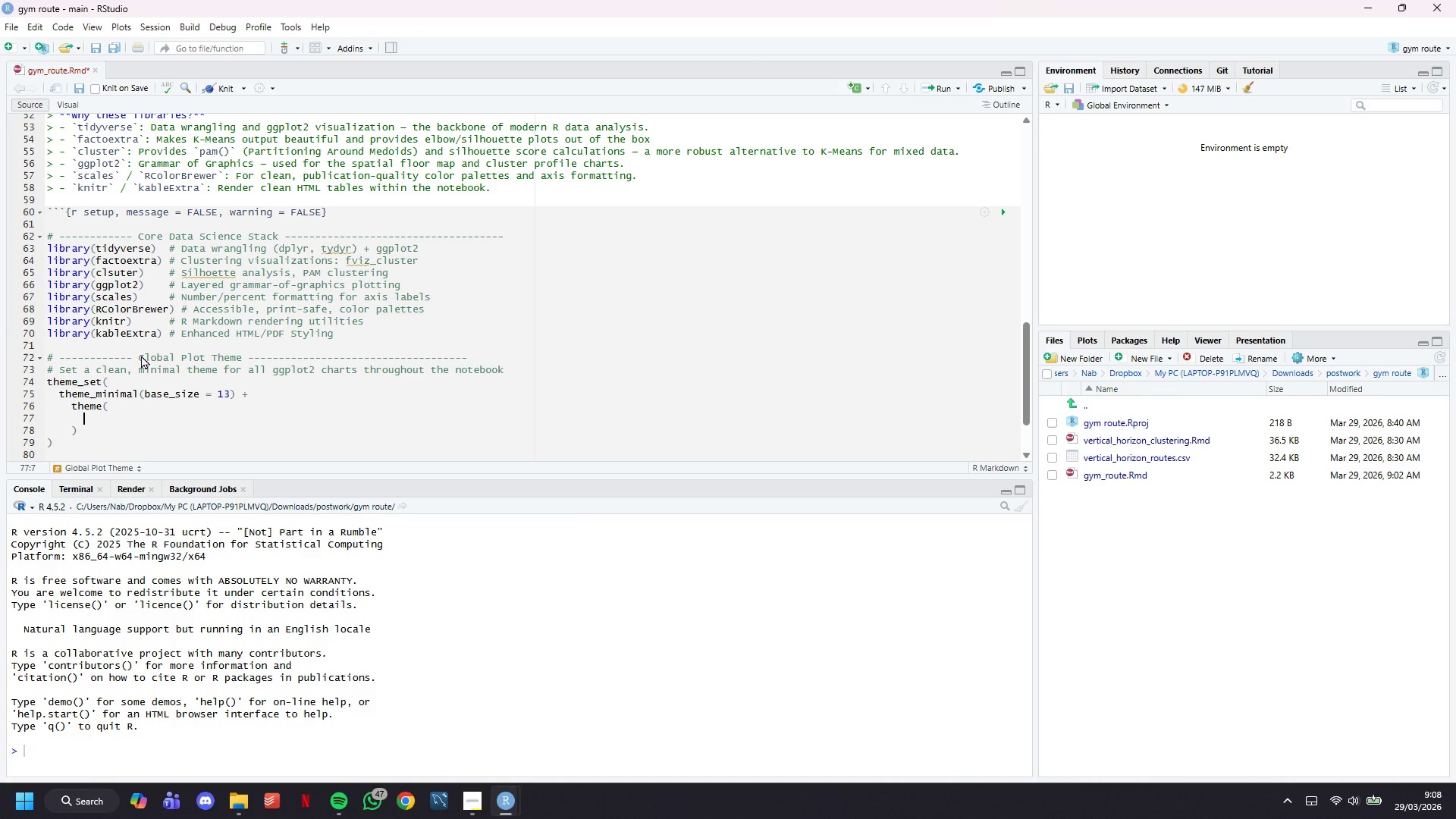 
 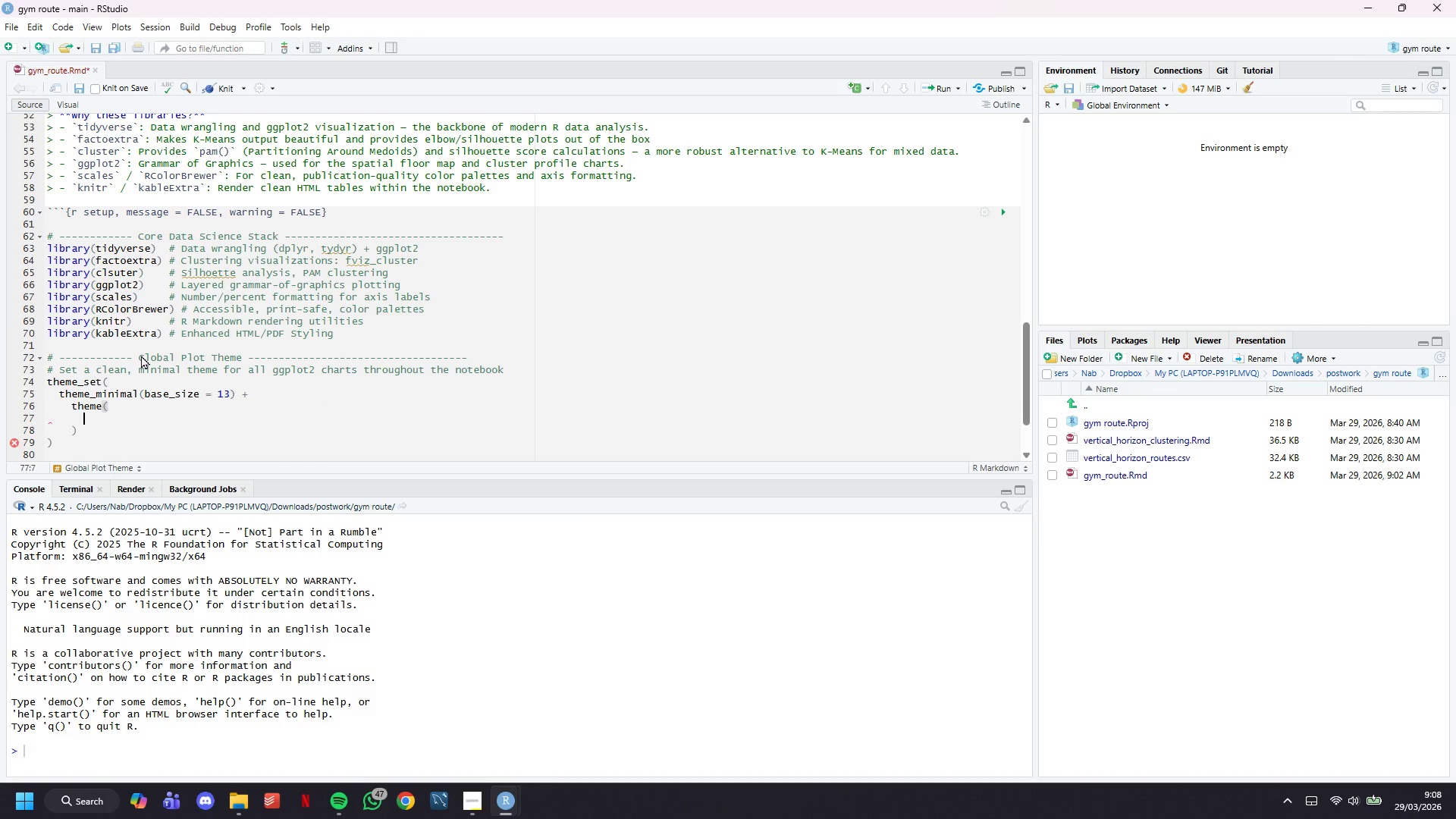 
key(Enter)
 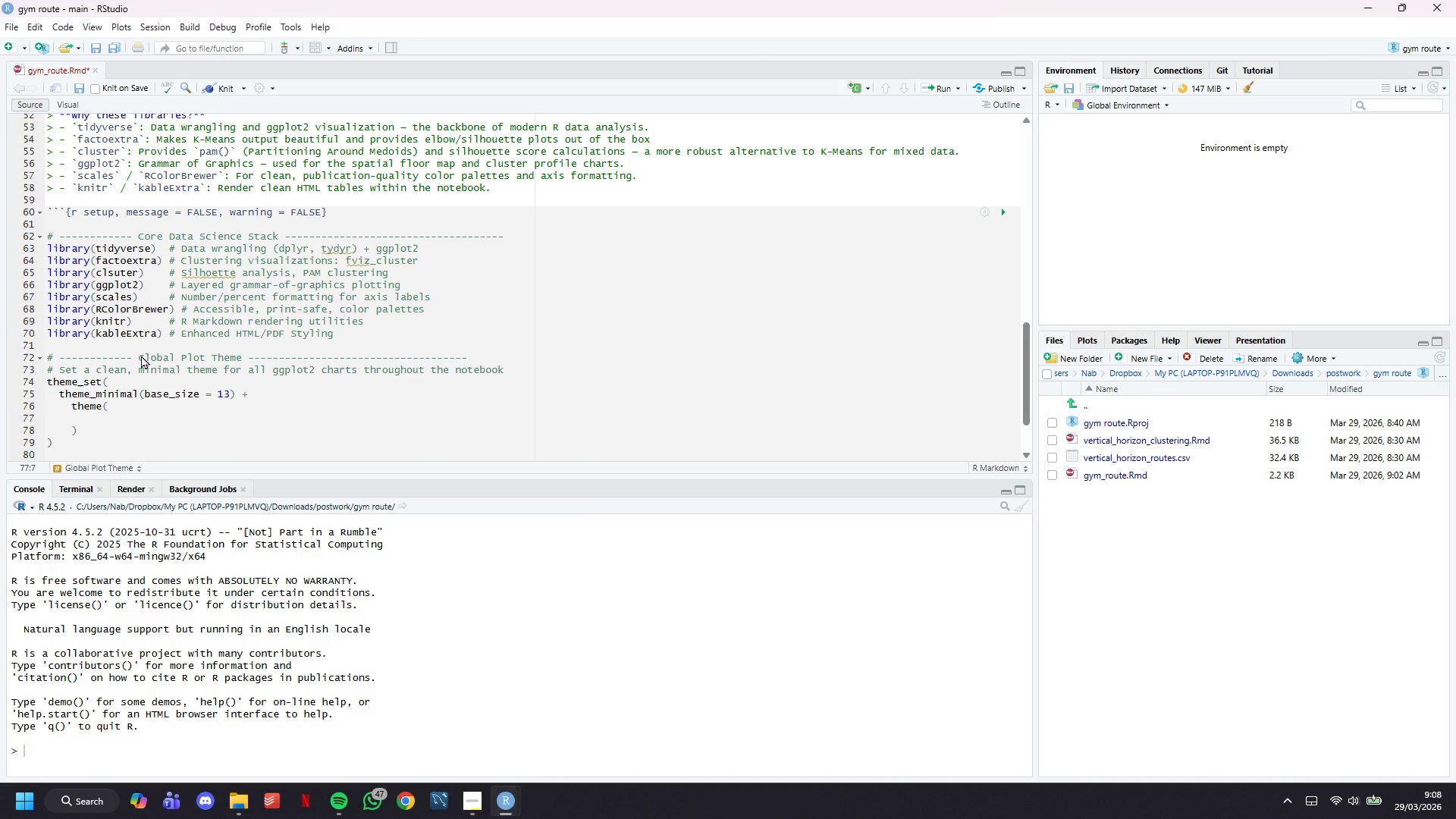 
type(plot.title = element_text(face = "bold)
 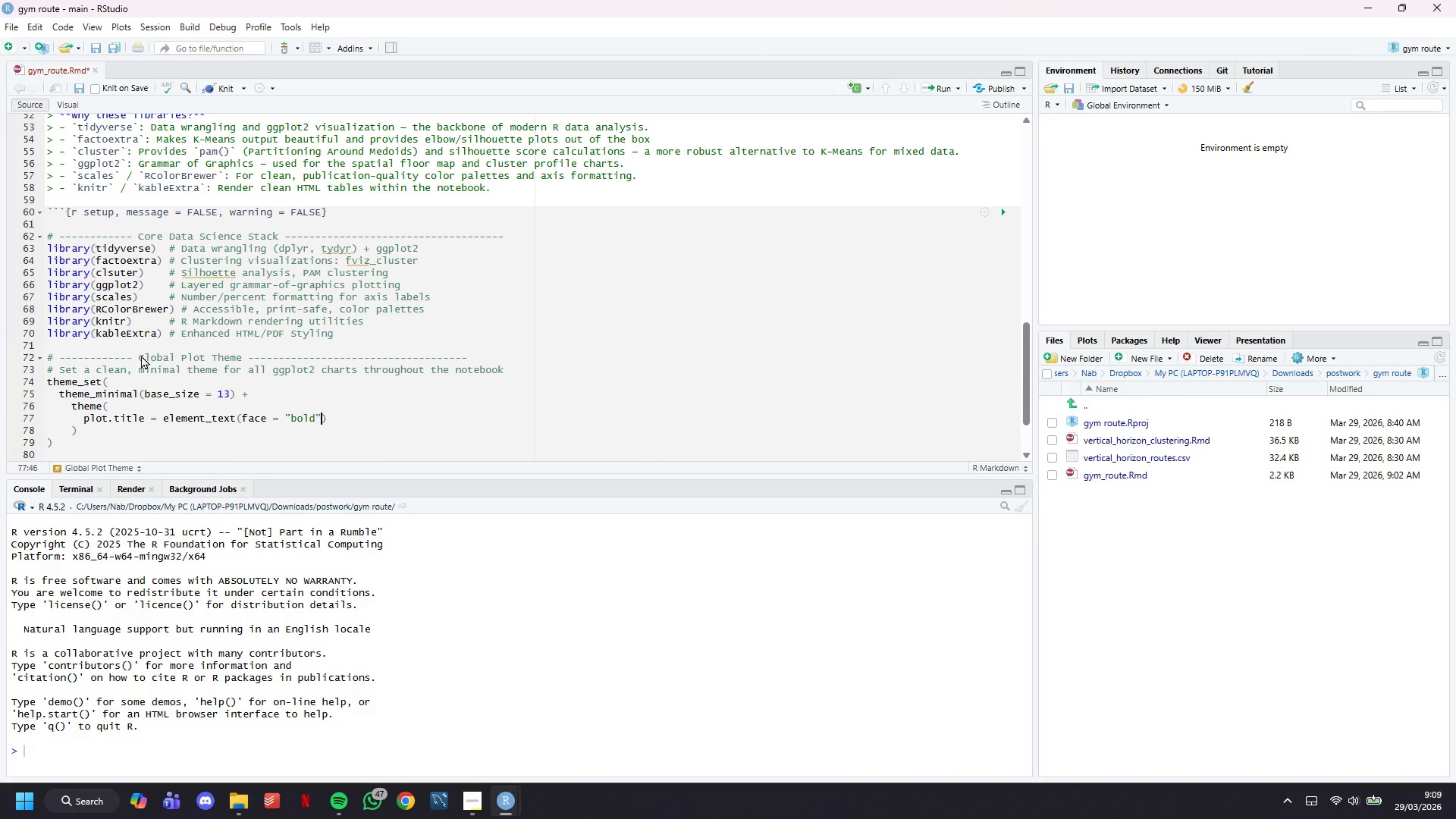 
 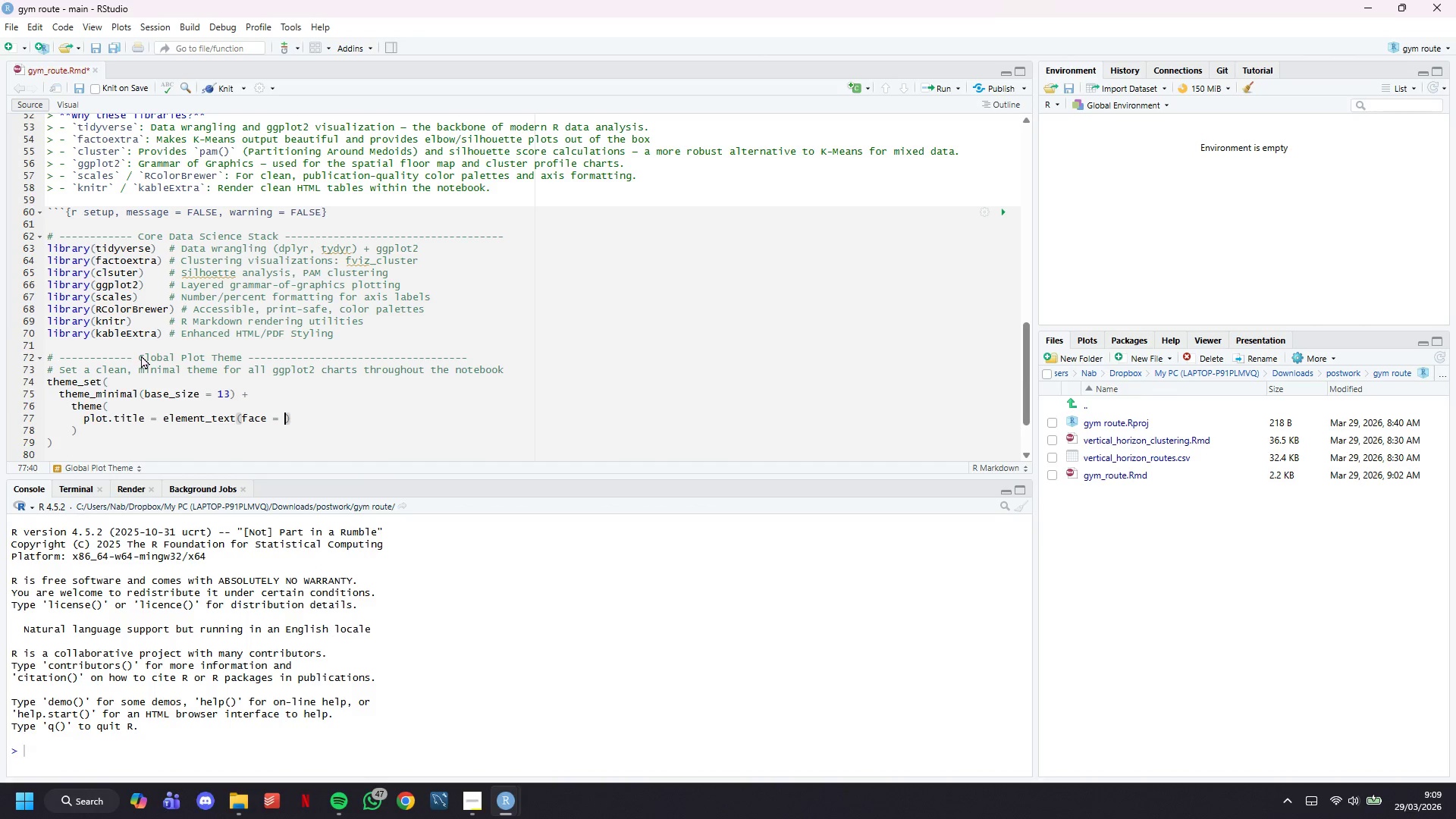 
key(ArrowRight)
 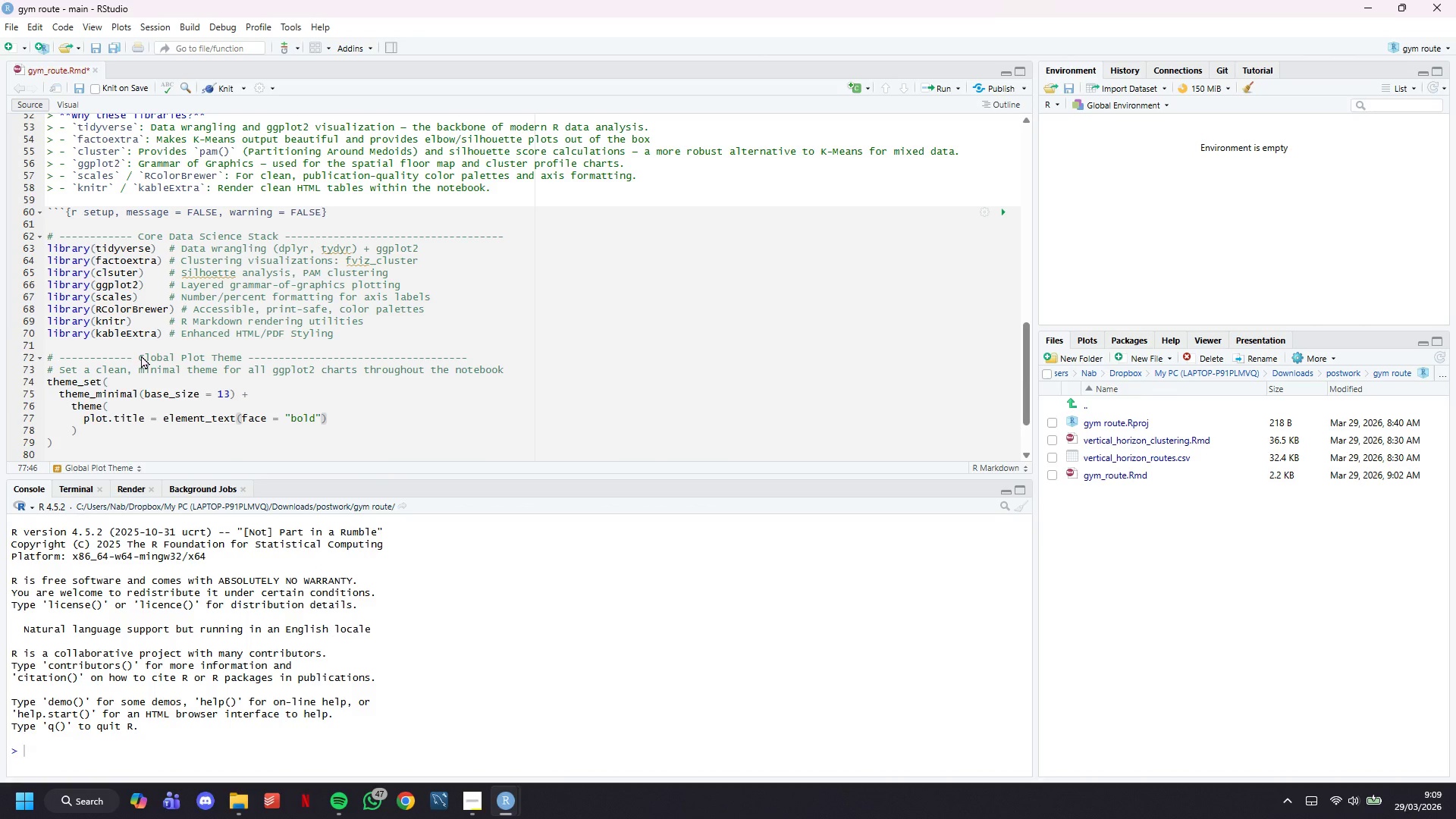 
type(, size -)
key(Backspace)
type(= 15, color = "#2c3e50)
 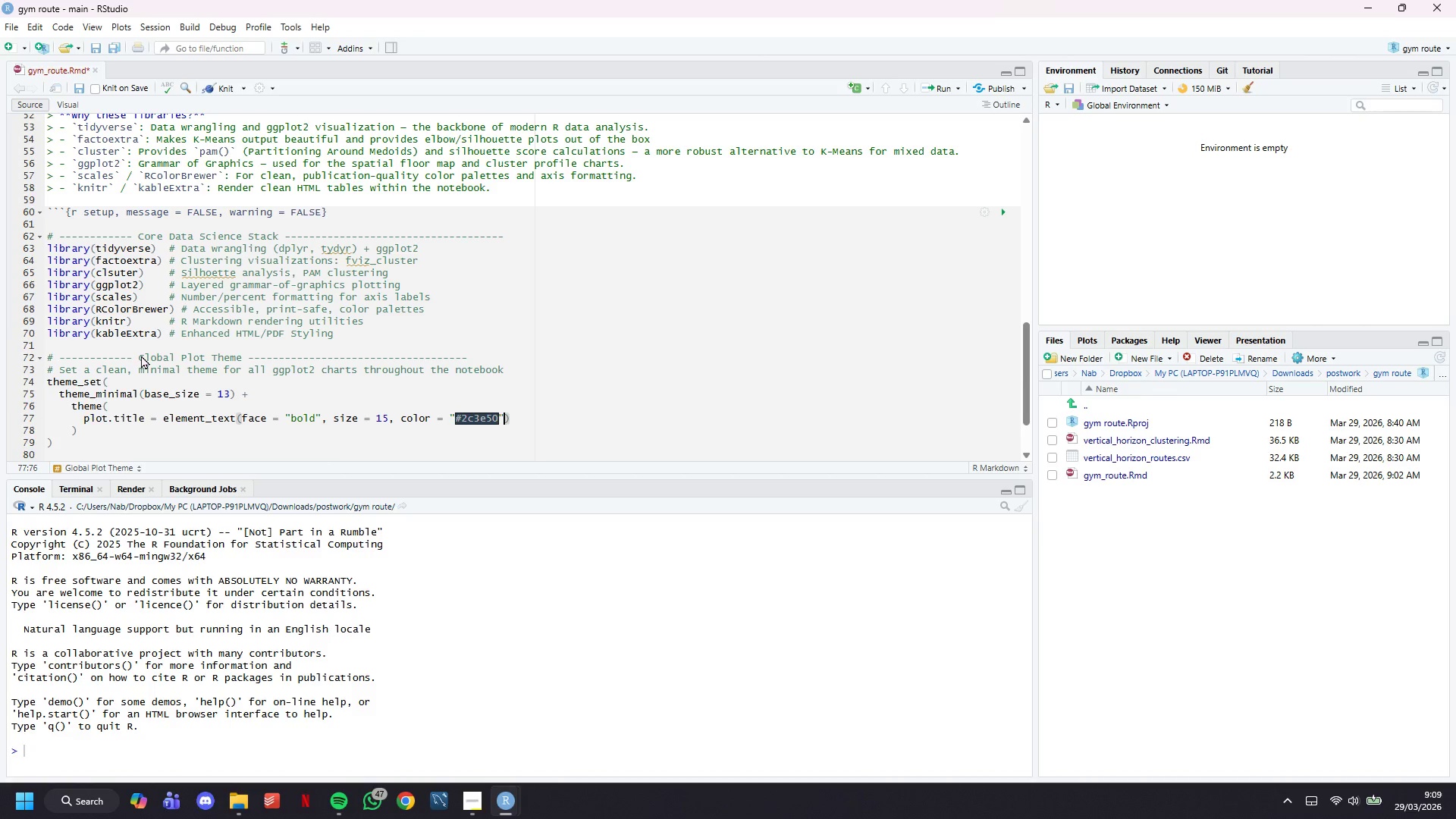 
 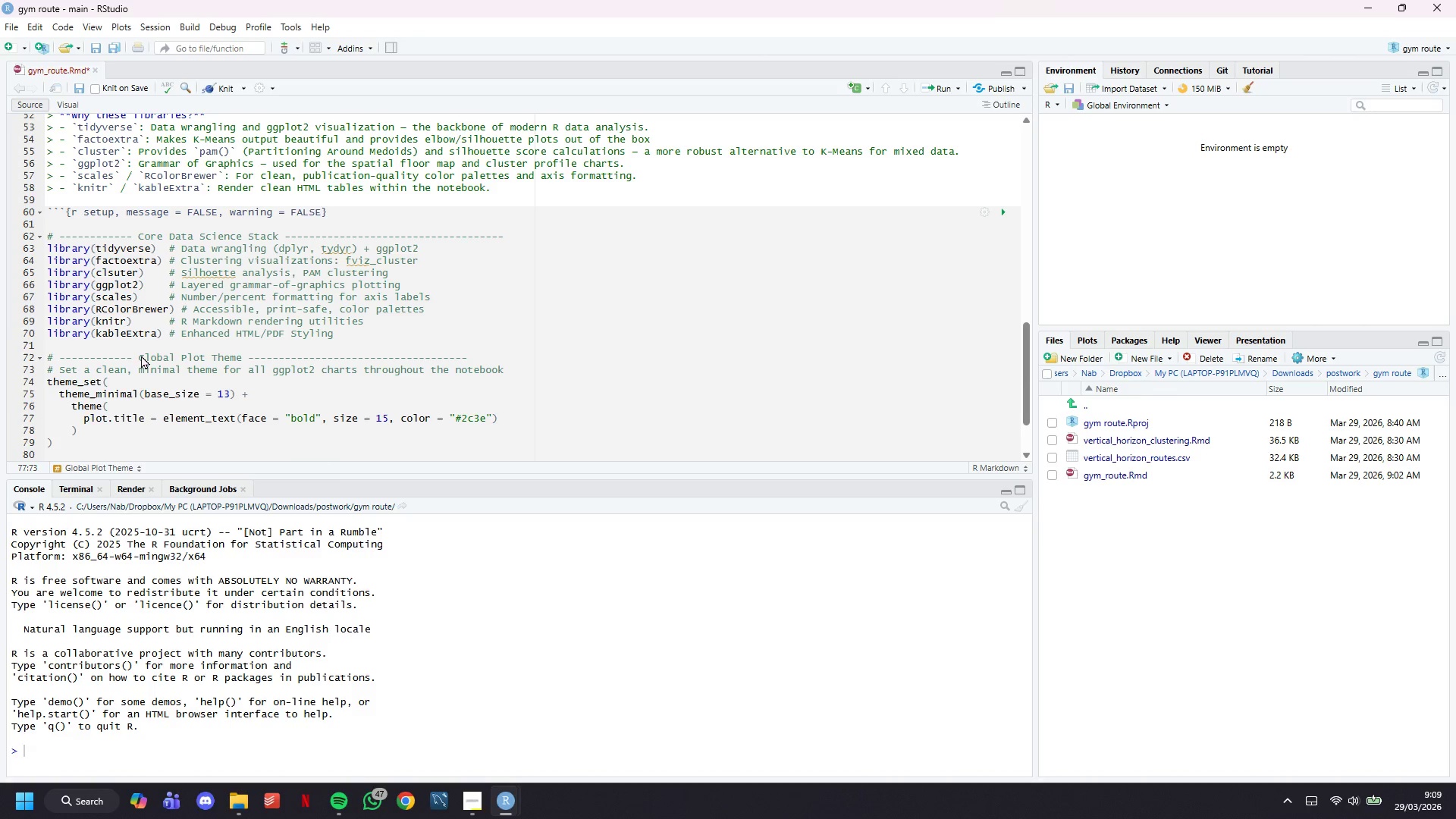 
key(ArrowRight)
 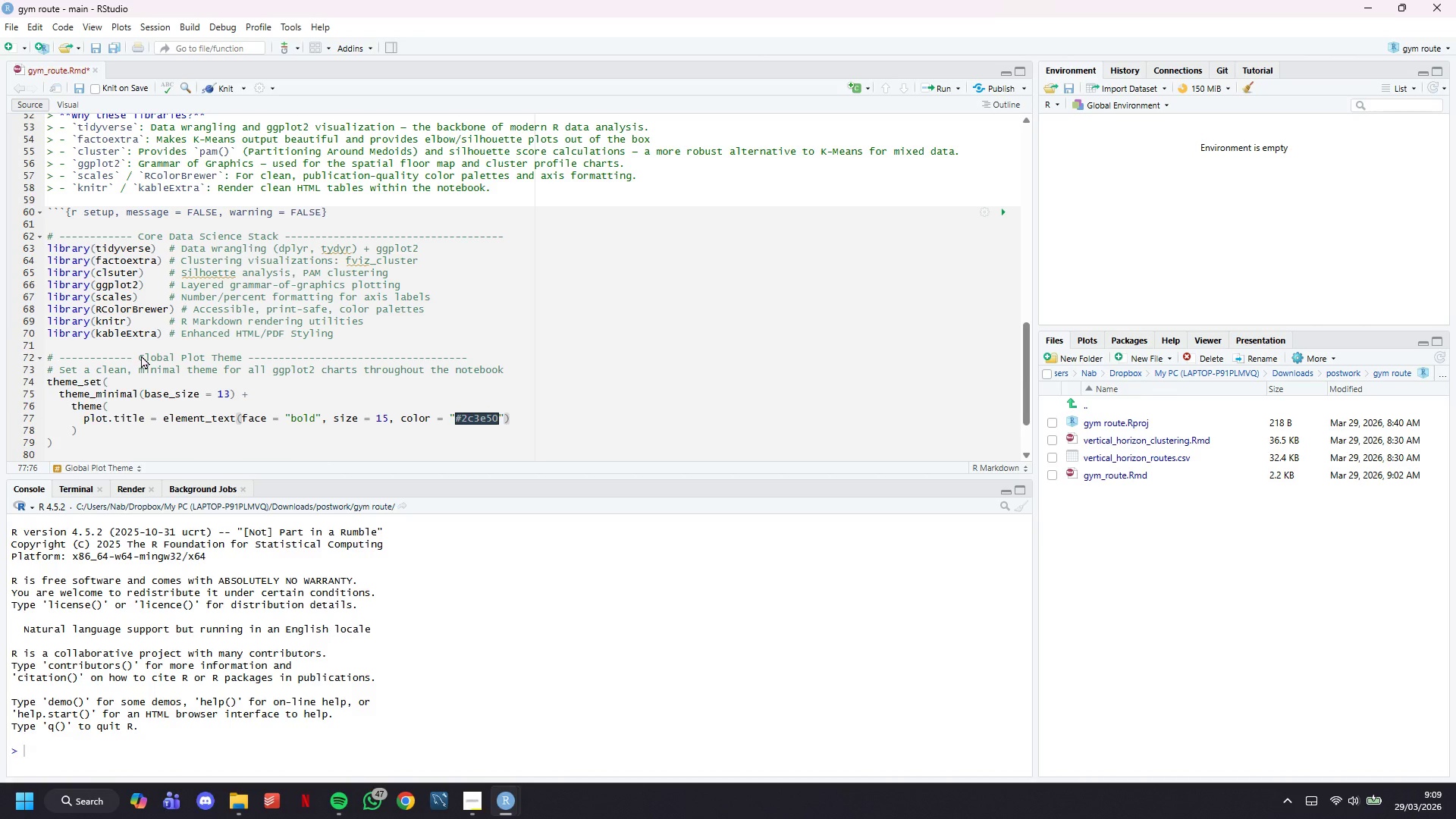 
key(ArrowRight)
 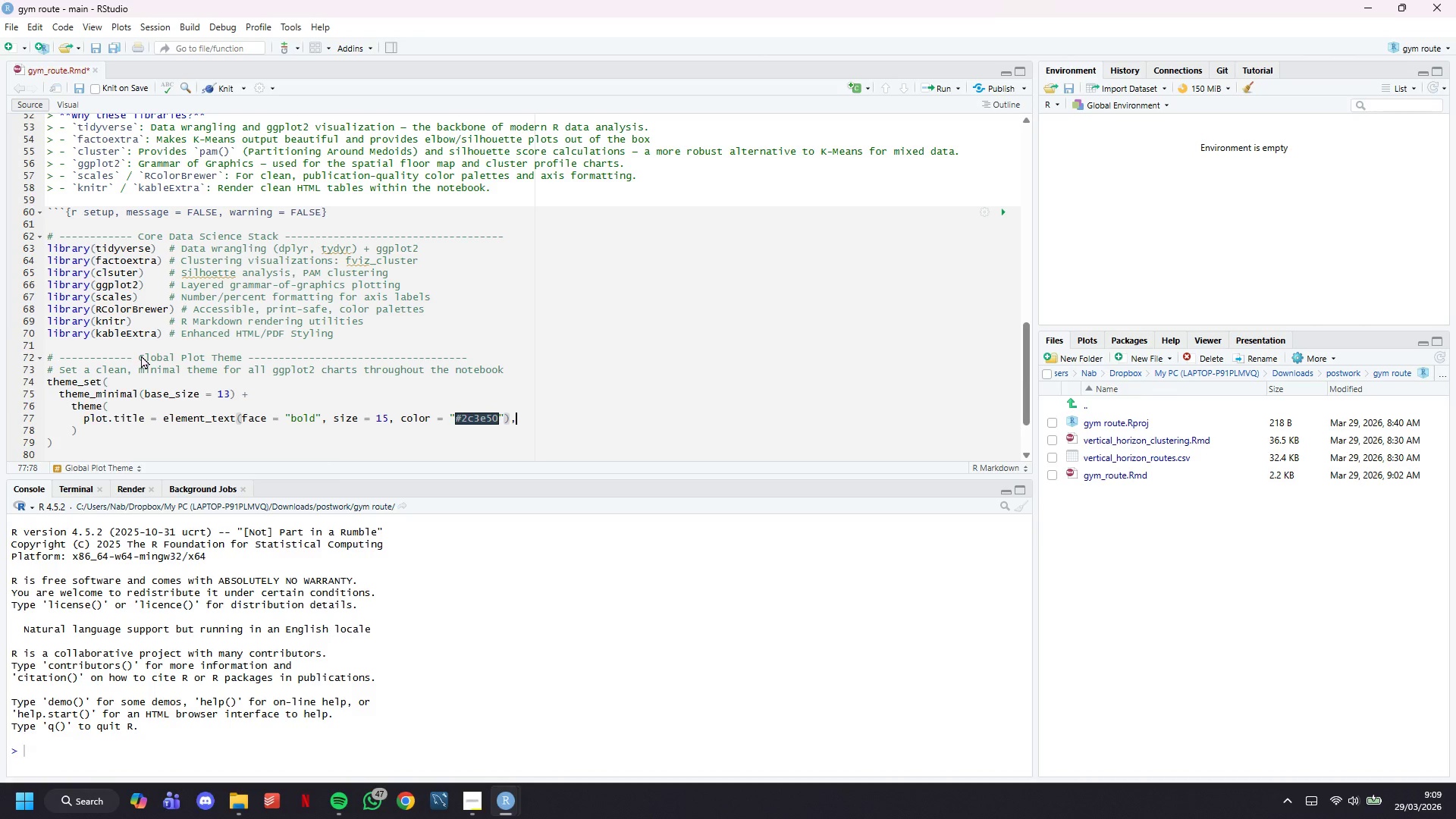 
key(Comma)
 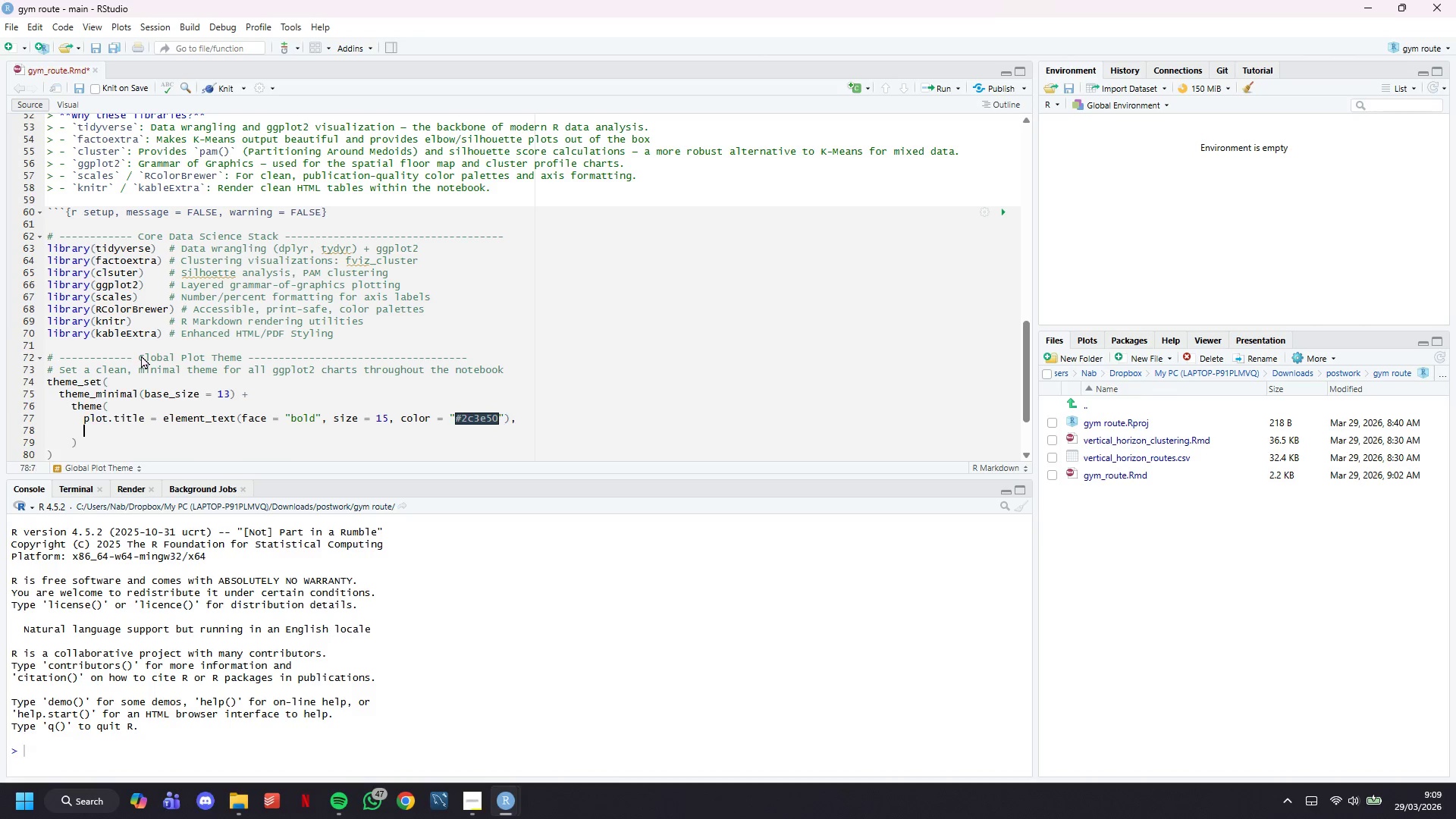 
key(Enter)
 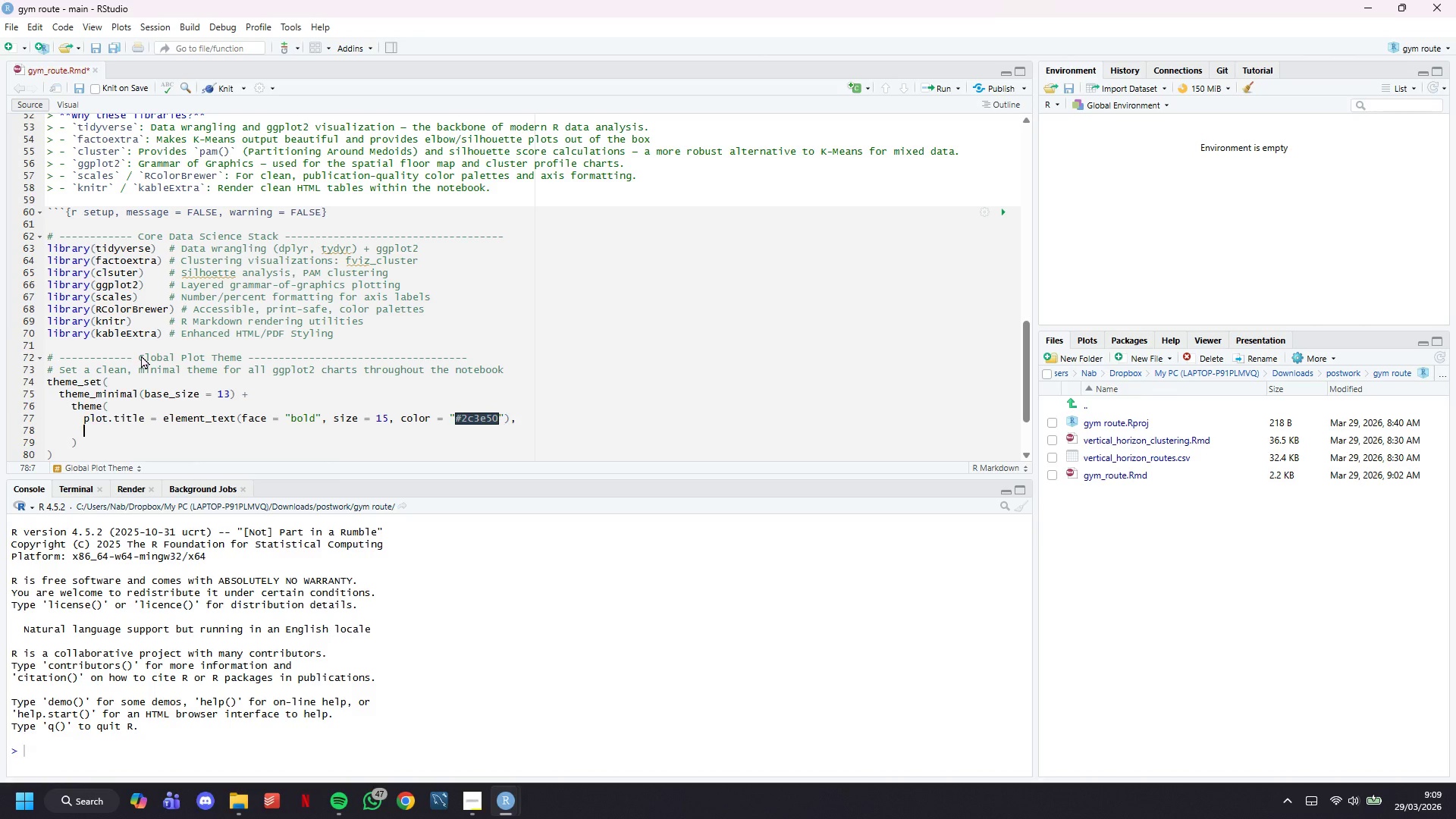 
type(plot.subtitle = element_etxt)
key(Backspace)
key(Backspace)
key(Backspace)
key(Backspace)
type(text(size = 11, color = "#7f8c8d)
 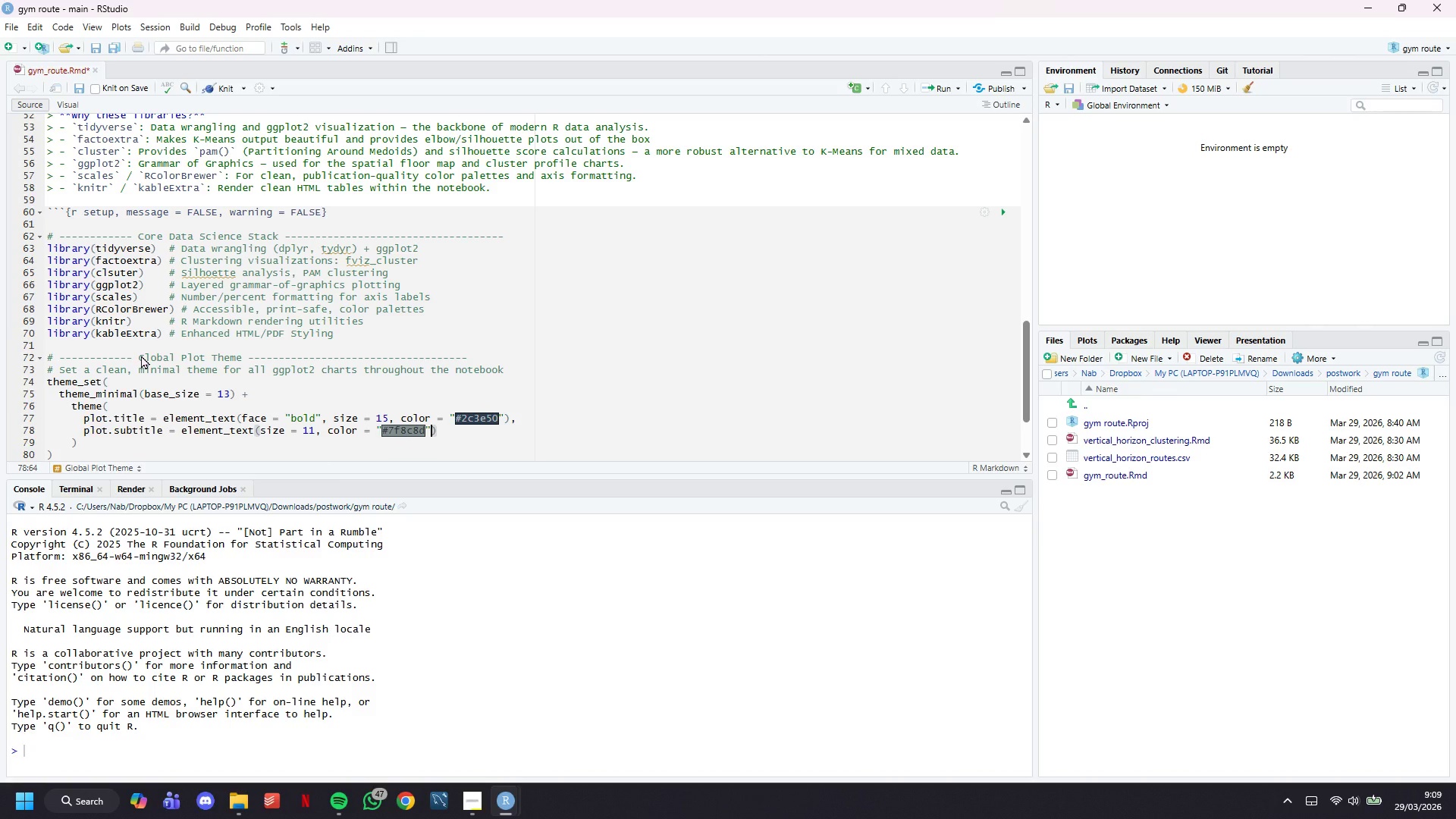 
 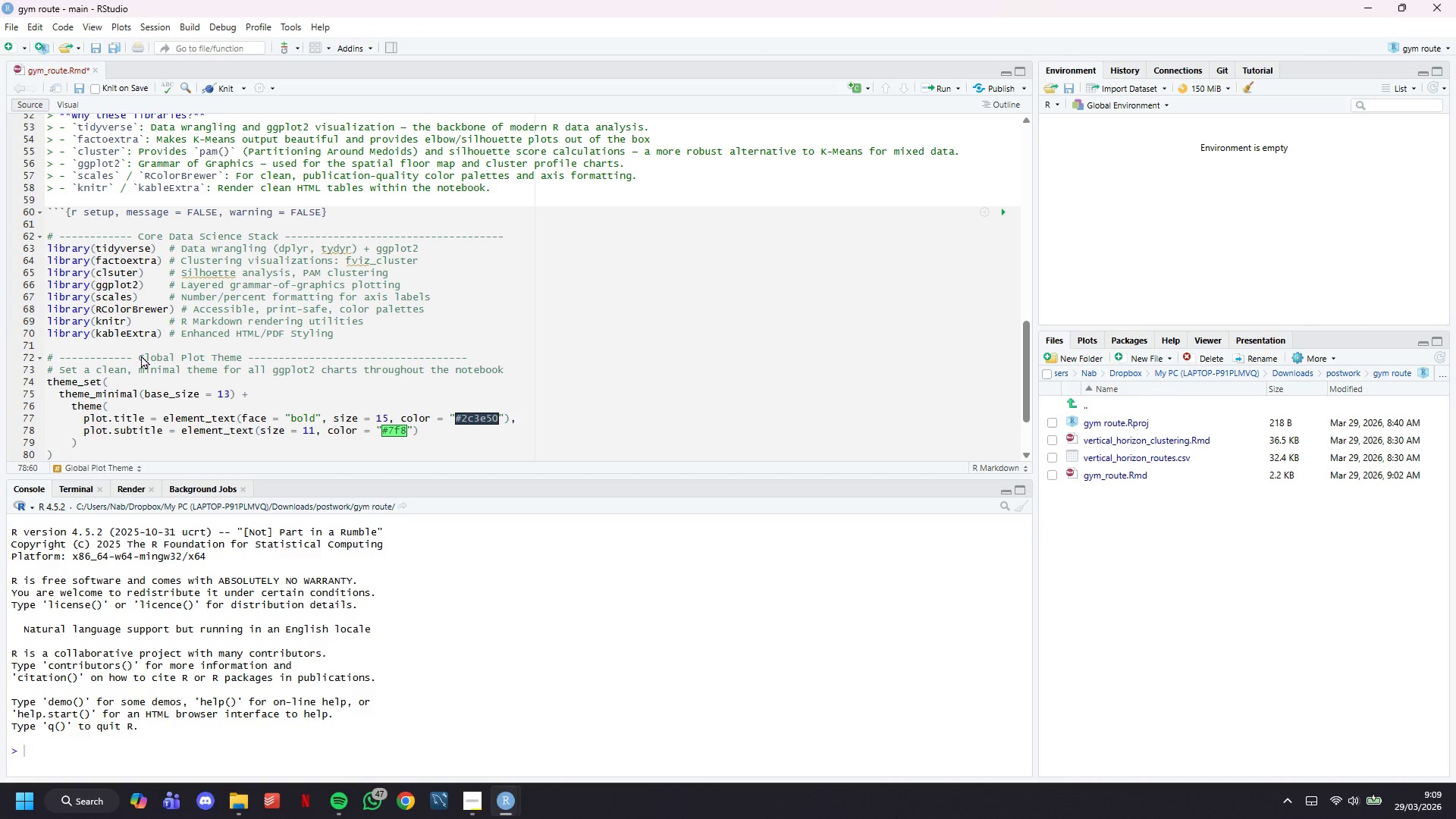 
key(ArrowRight)
 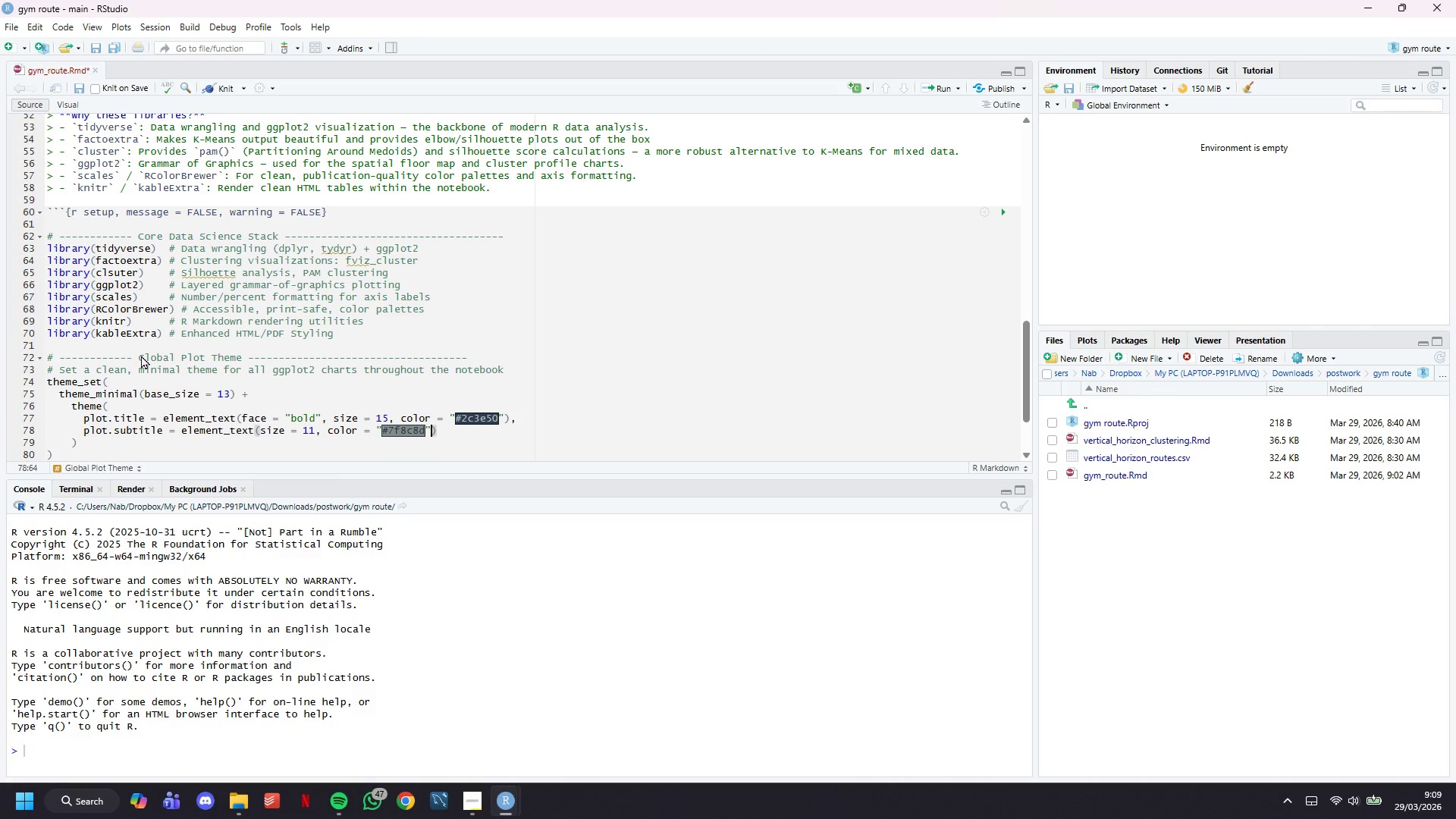 
key(ArrowRight)
 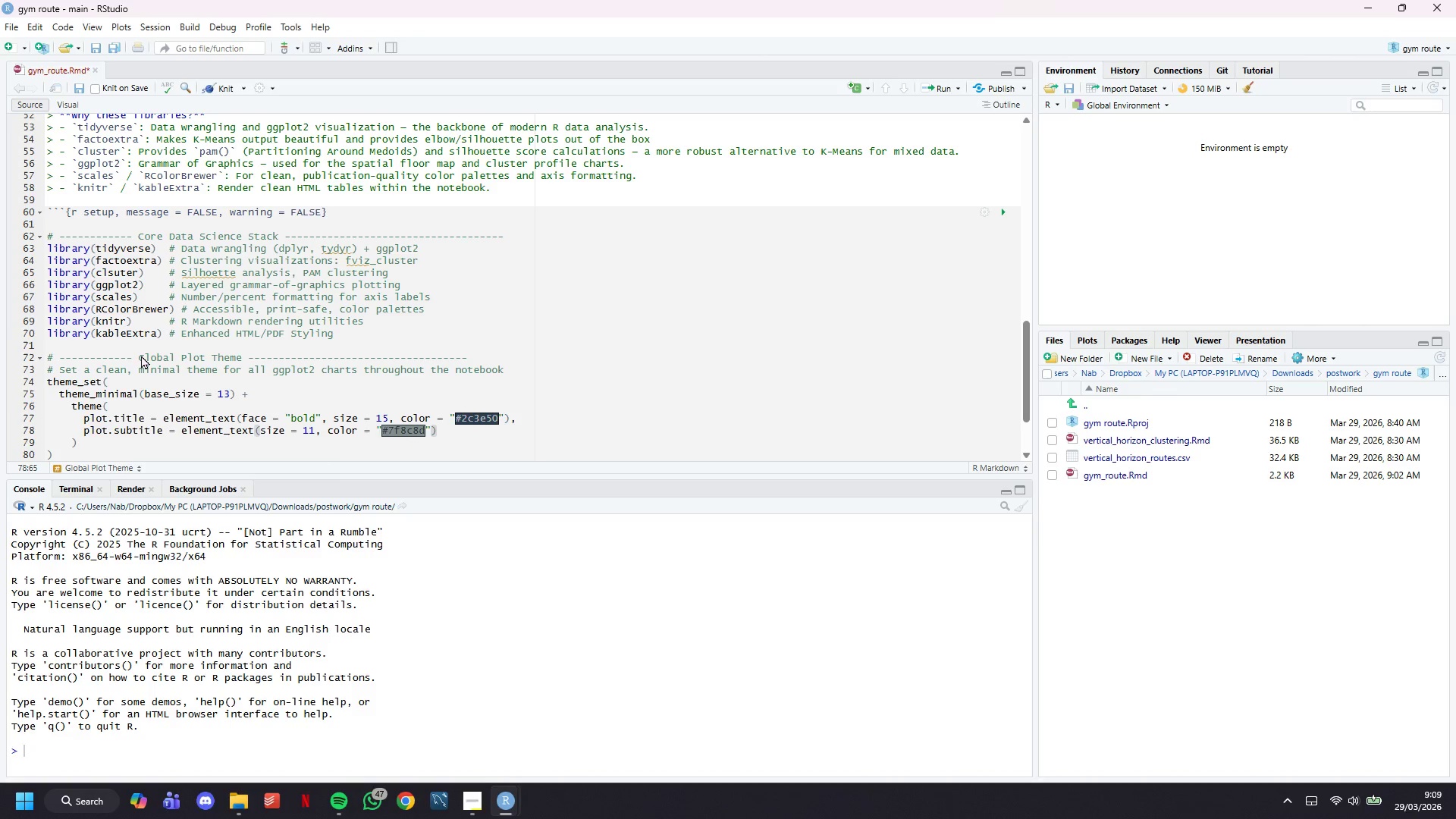 
key(Comma)
 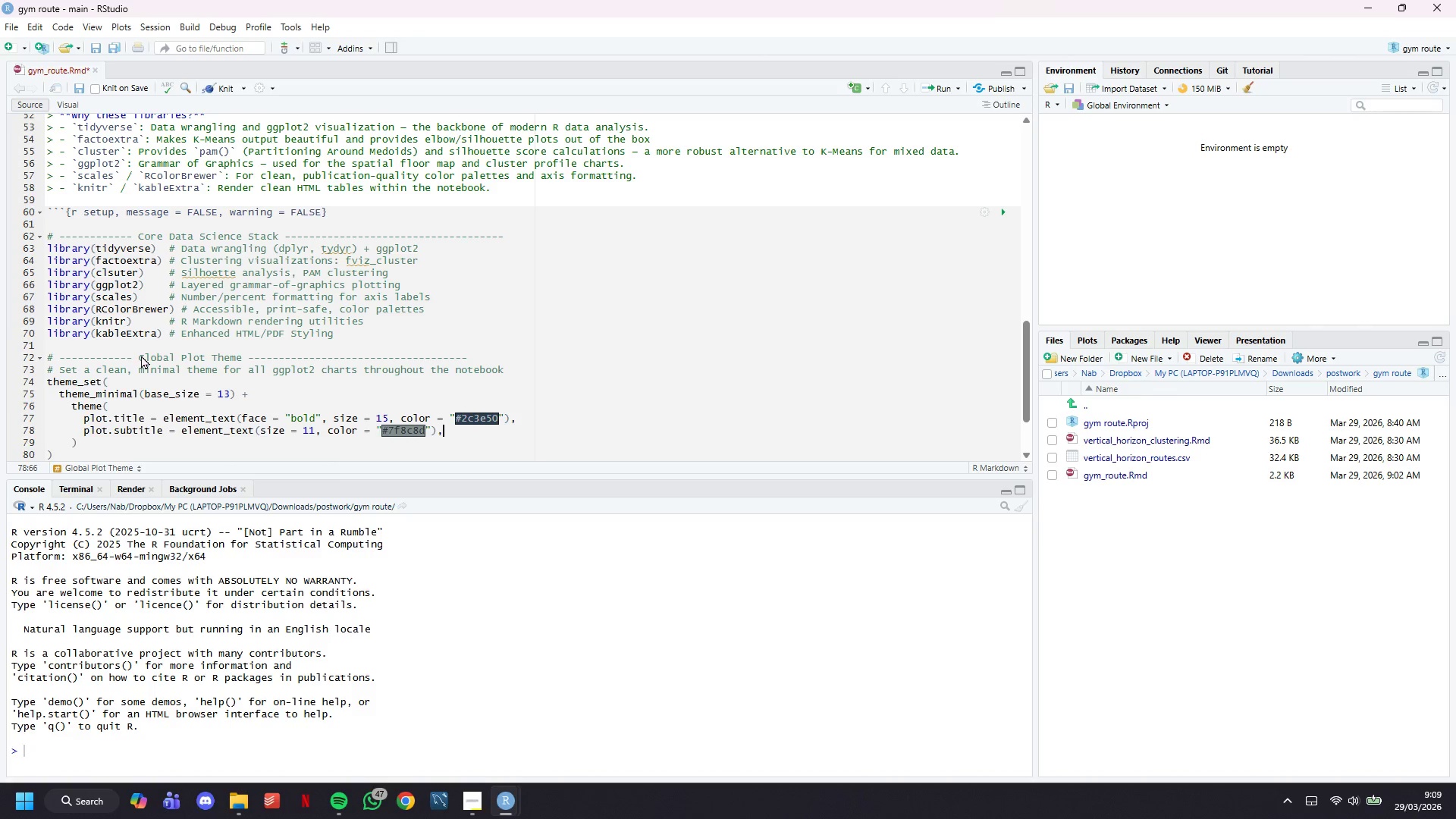 
key(Enter)
 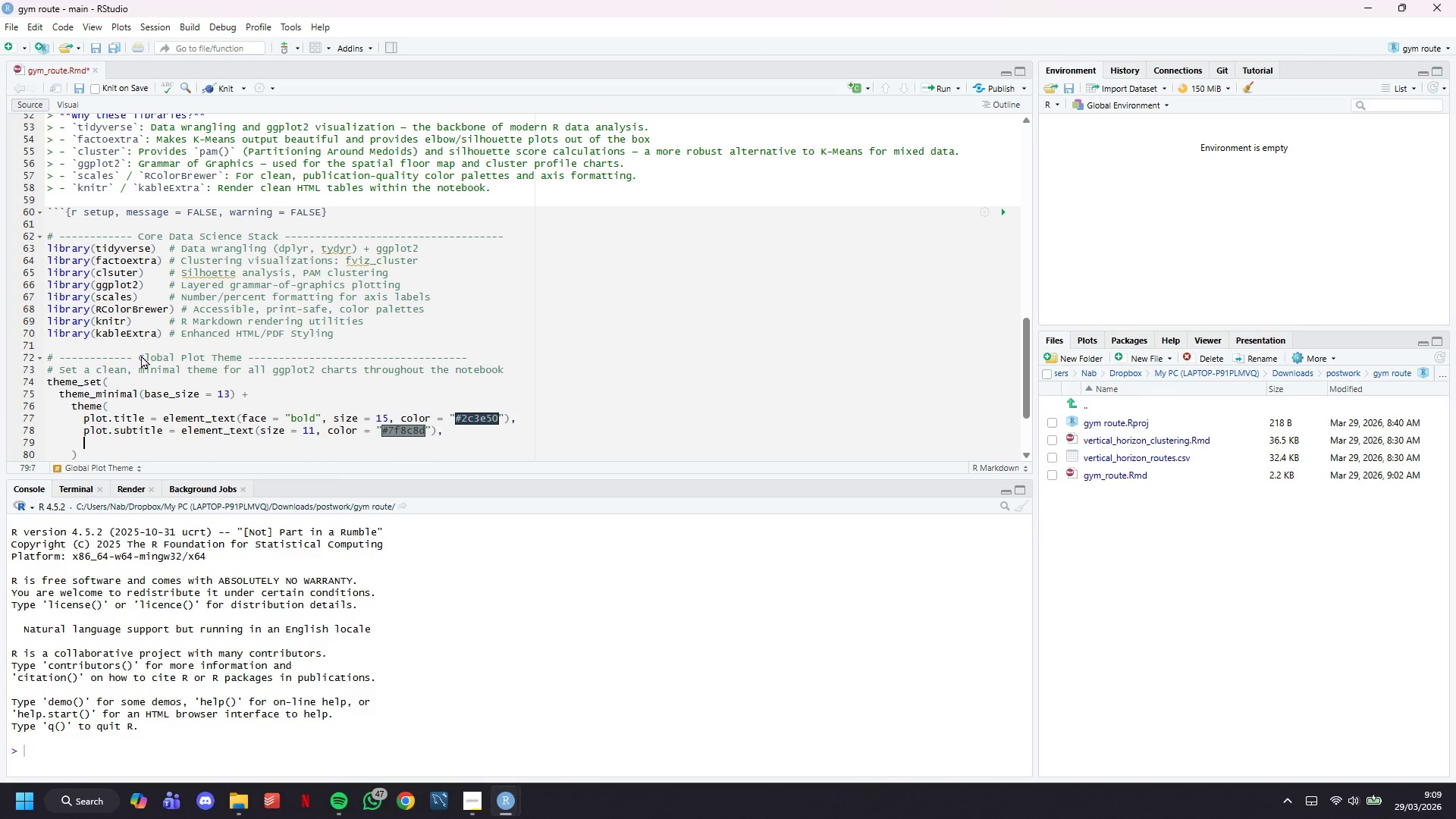 
type(legend.po)
key(Tab)
type(')
key(Backspace)
type("BOTTOM)
key(Backspace)
key(Backspace)
key(Backspace)
key(Backspace)
key(Backspace)
key(Backspace)
type(bottom)
 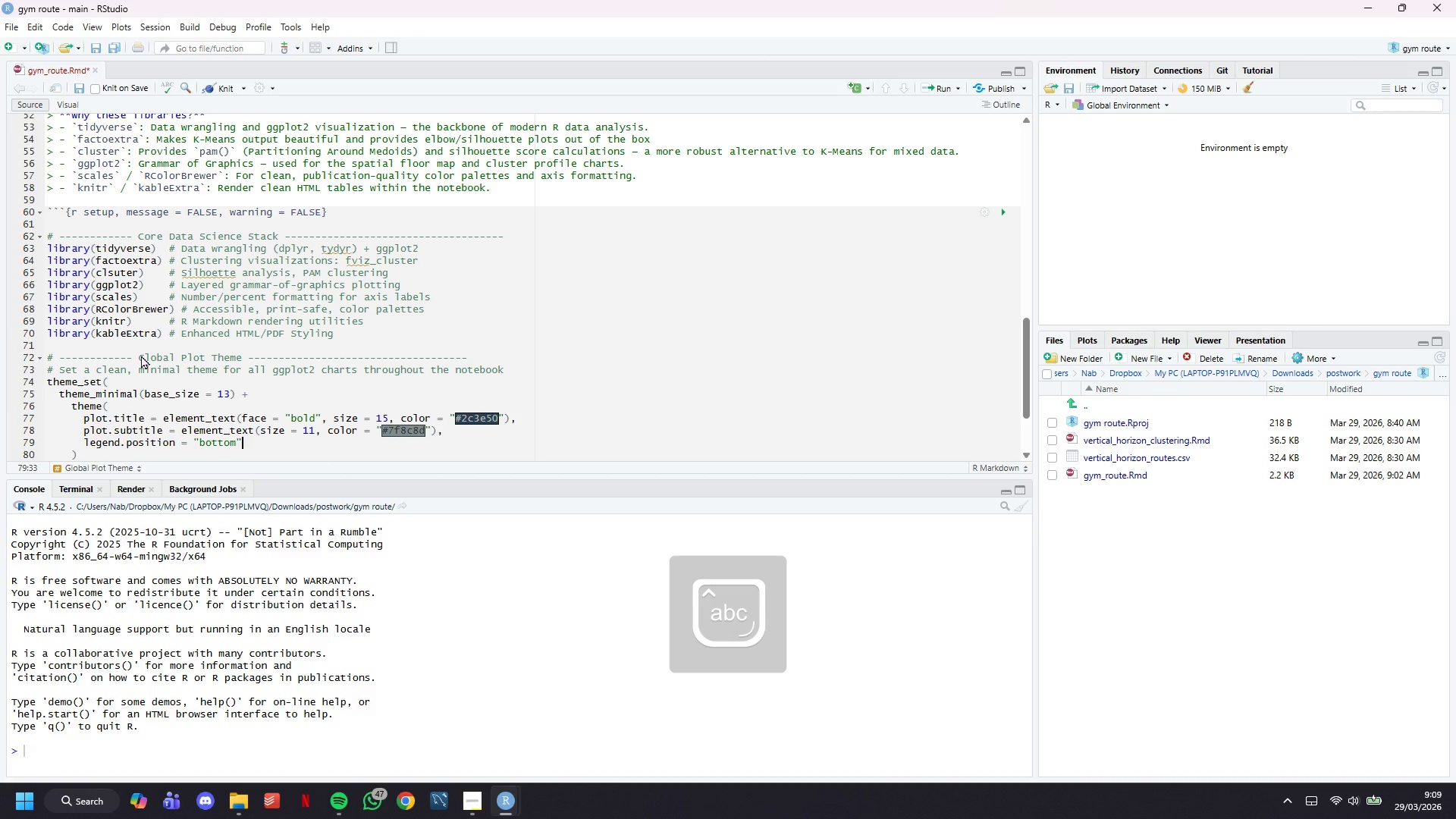 
key(ArrowRight)
 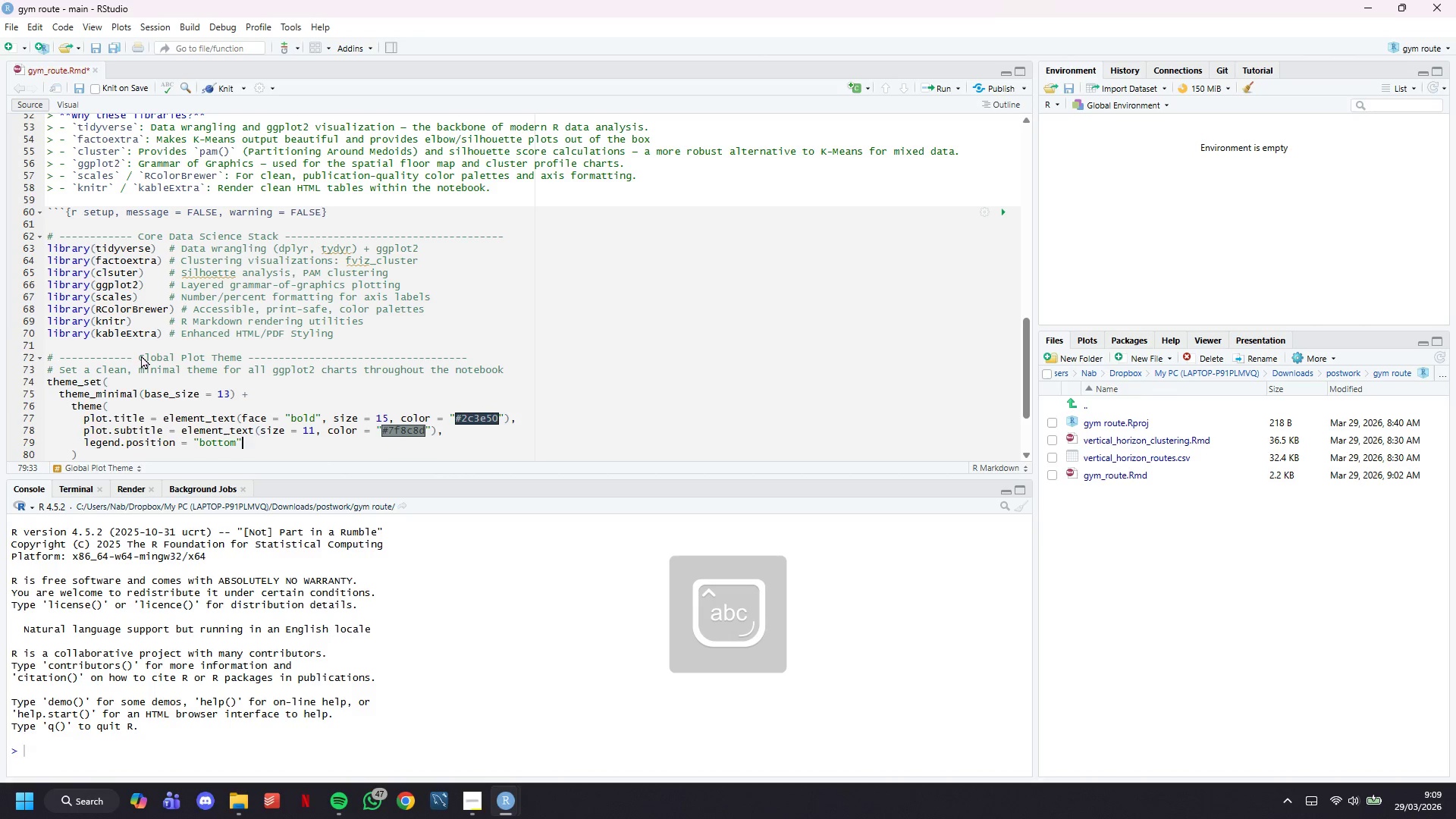 
key(Comma)
 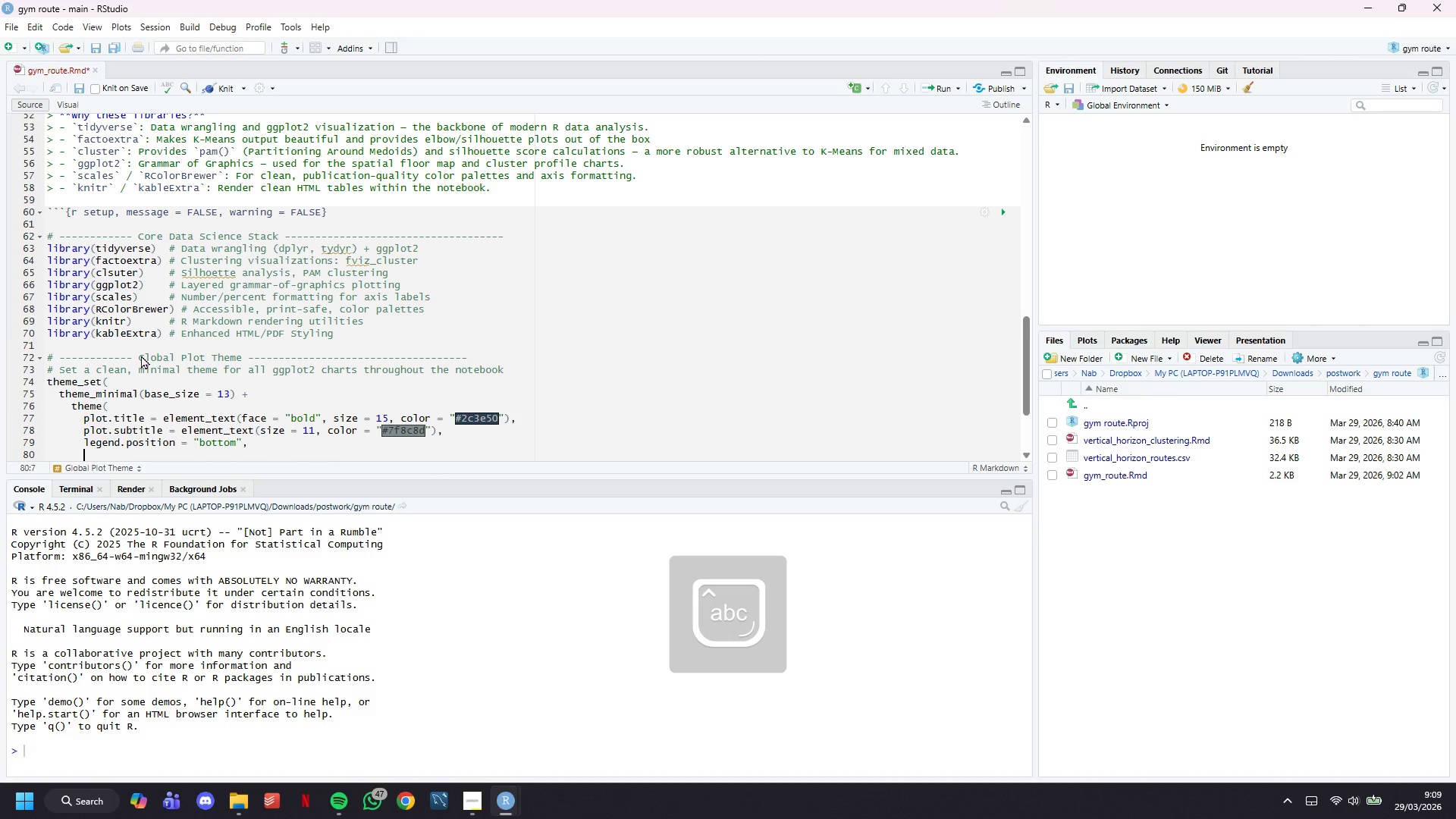 
key(Enter)
 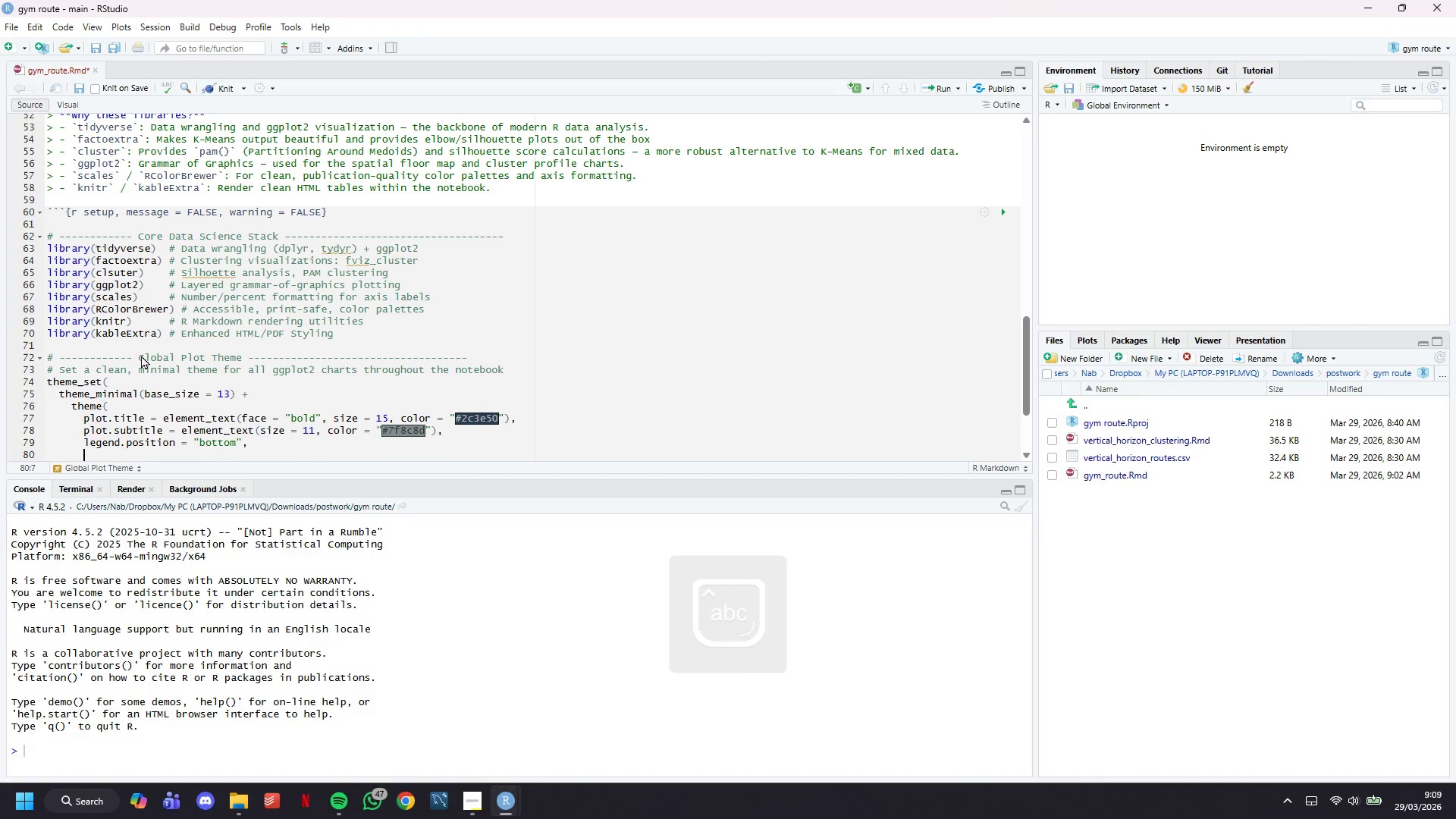 
type(panel.grid.minor = element_blank()
 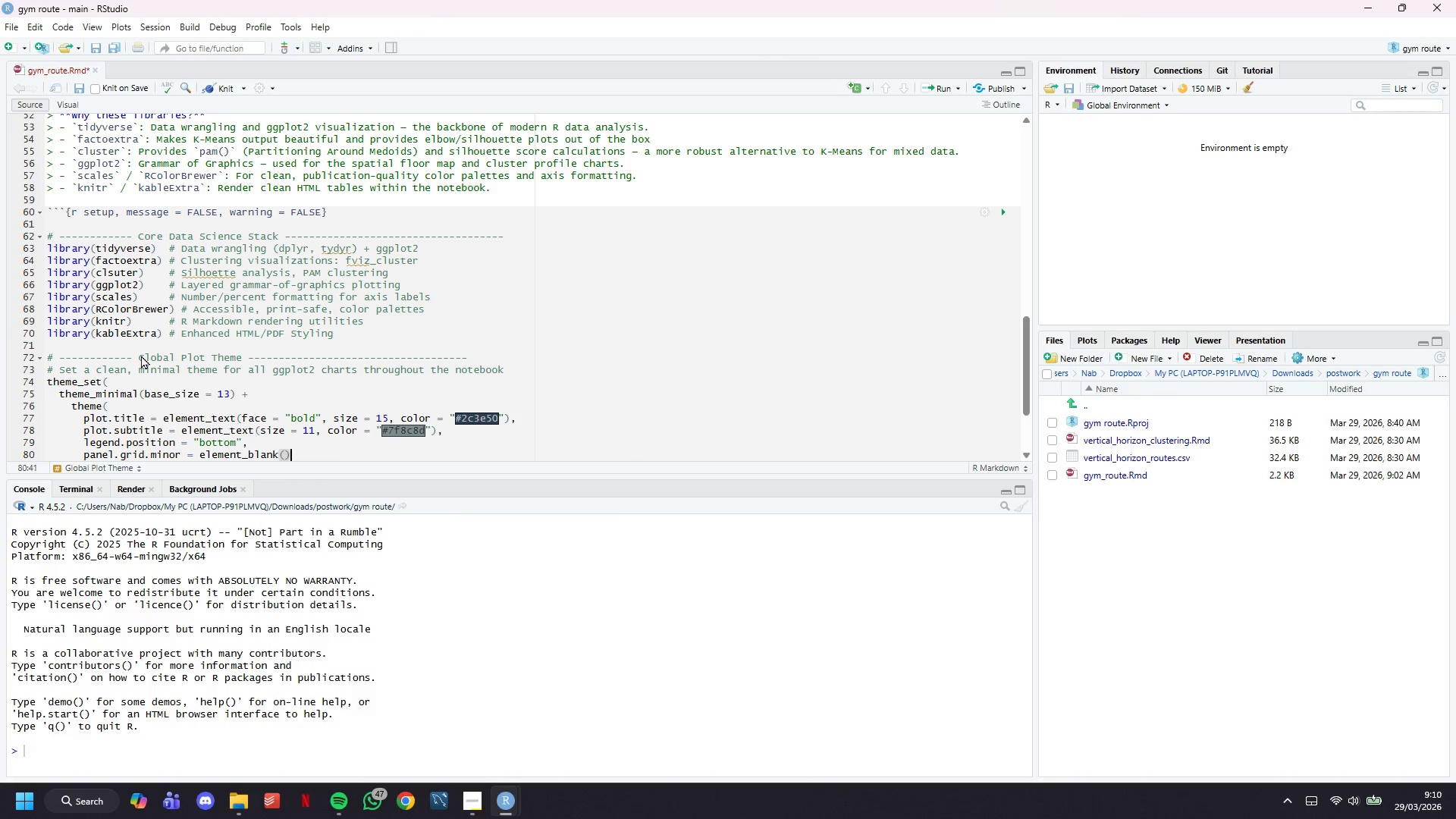 
key(ArrowRight)
 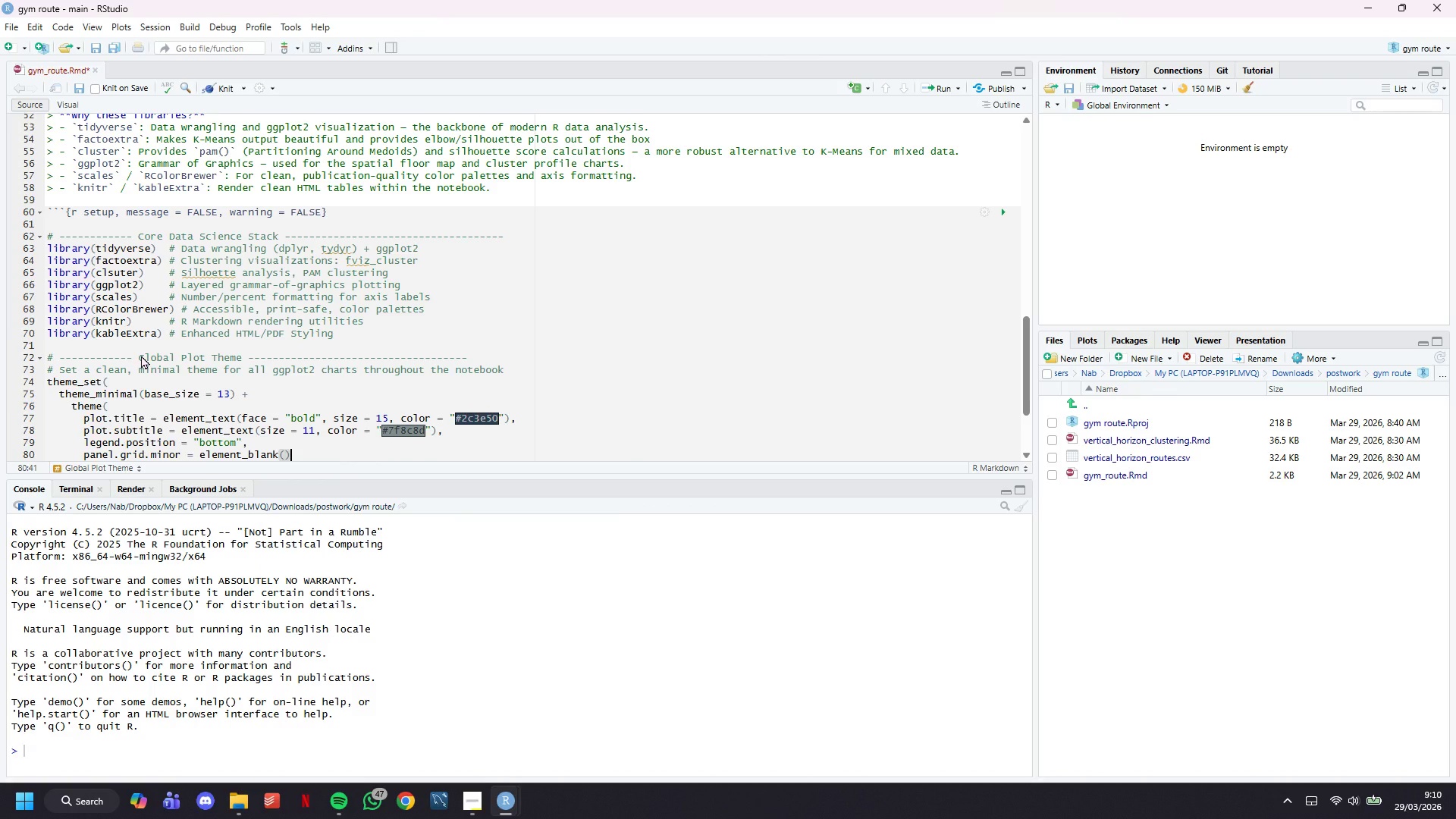 
key(ArrowDown)
 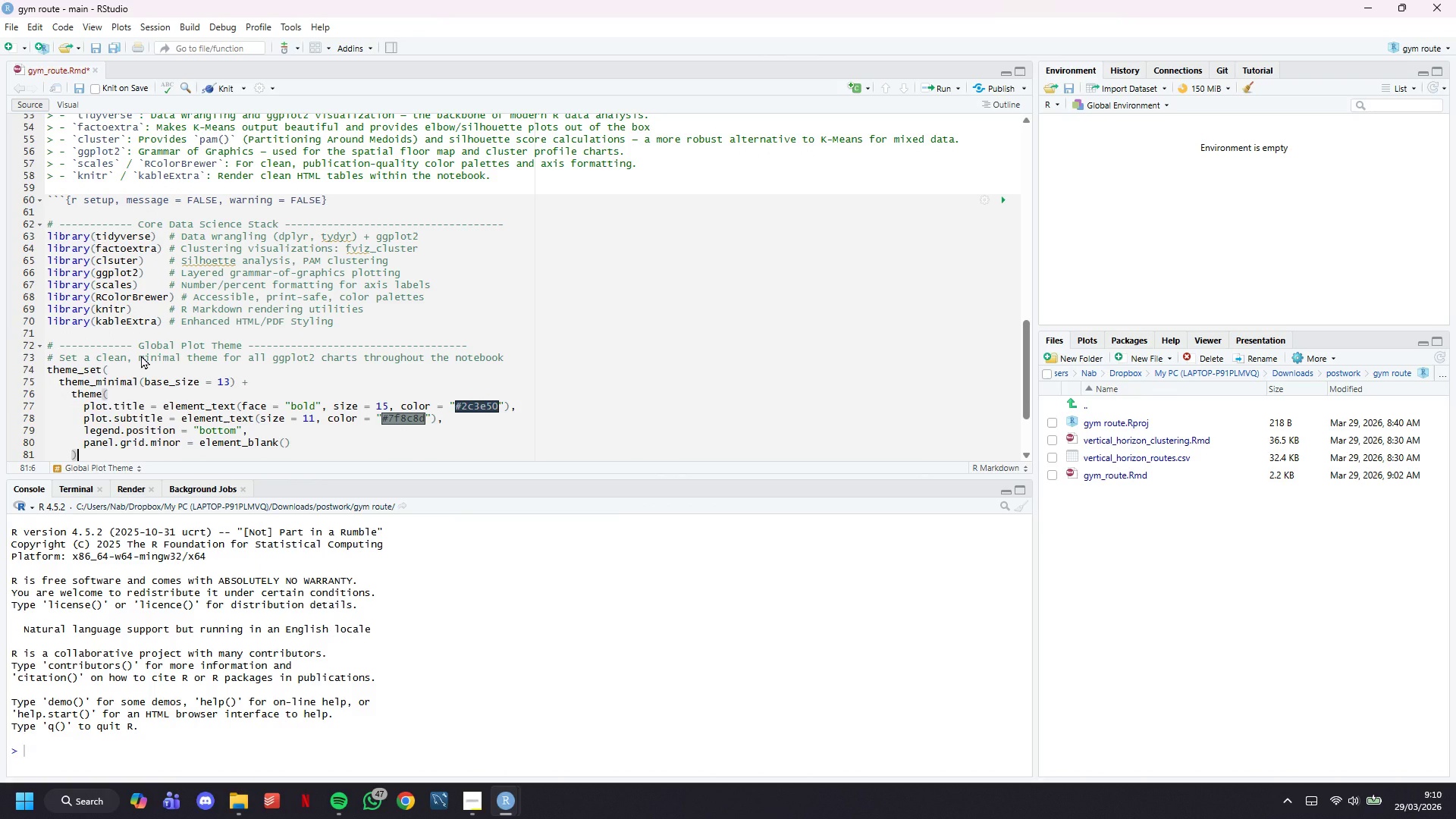 
key(ArrowDown)
 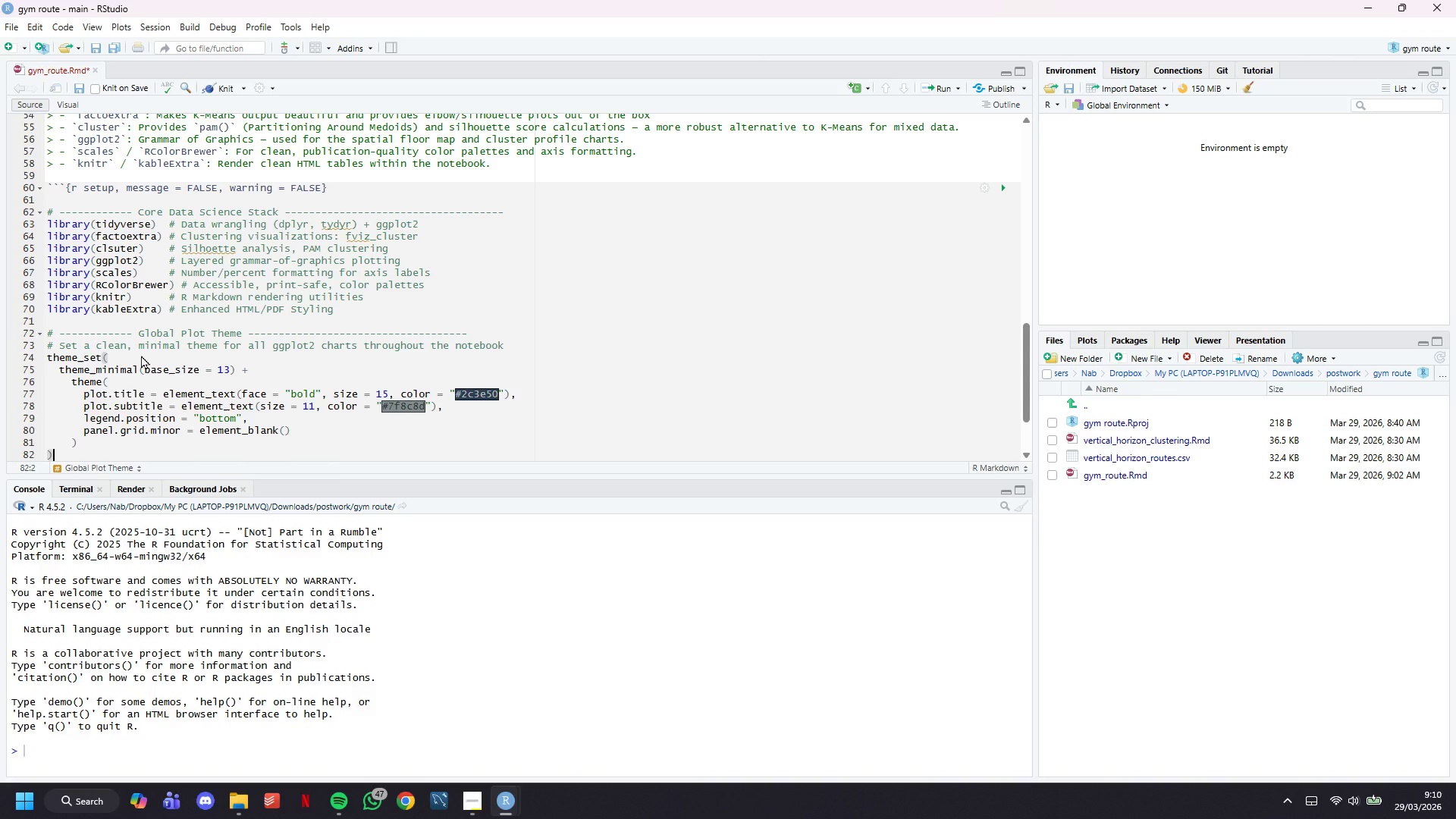 
key(ArrowDown)
 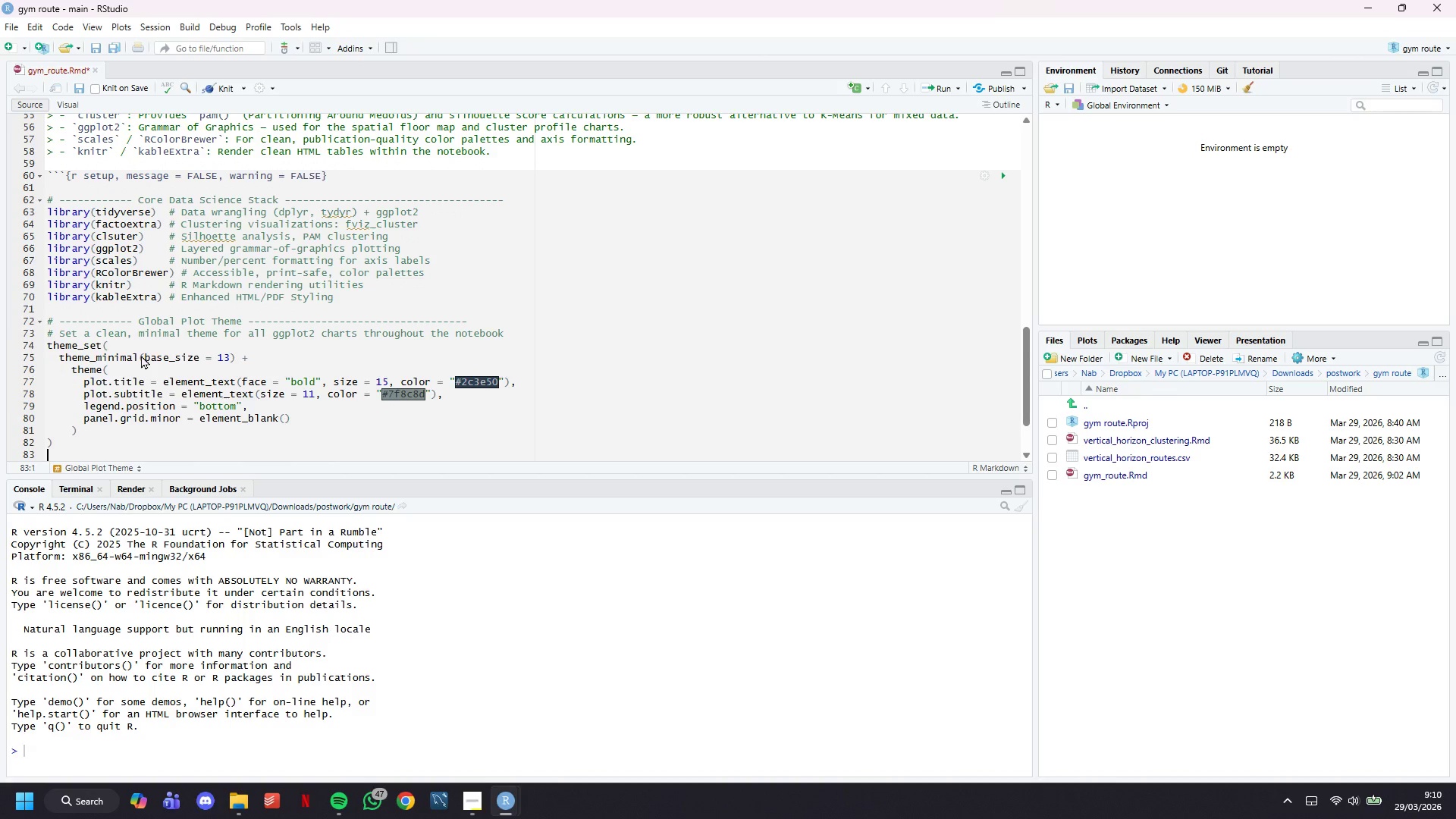 
key(ArrowUp)
 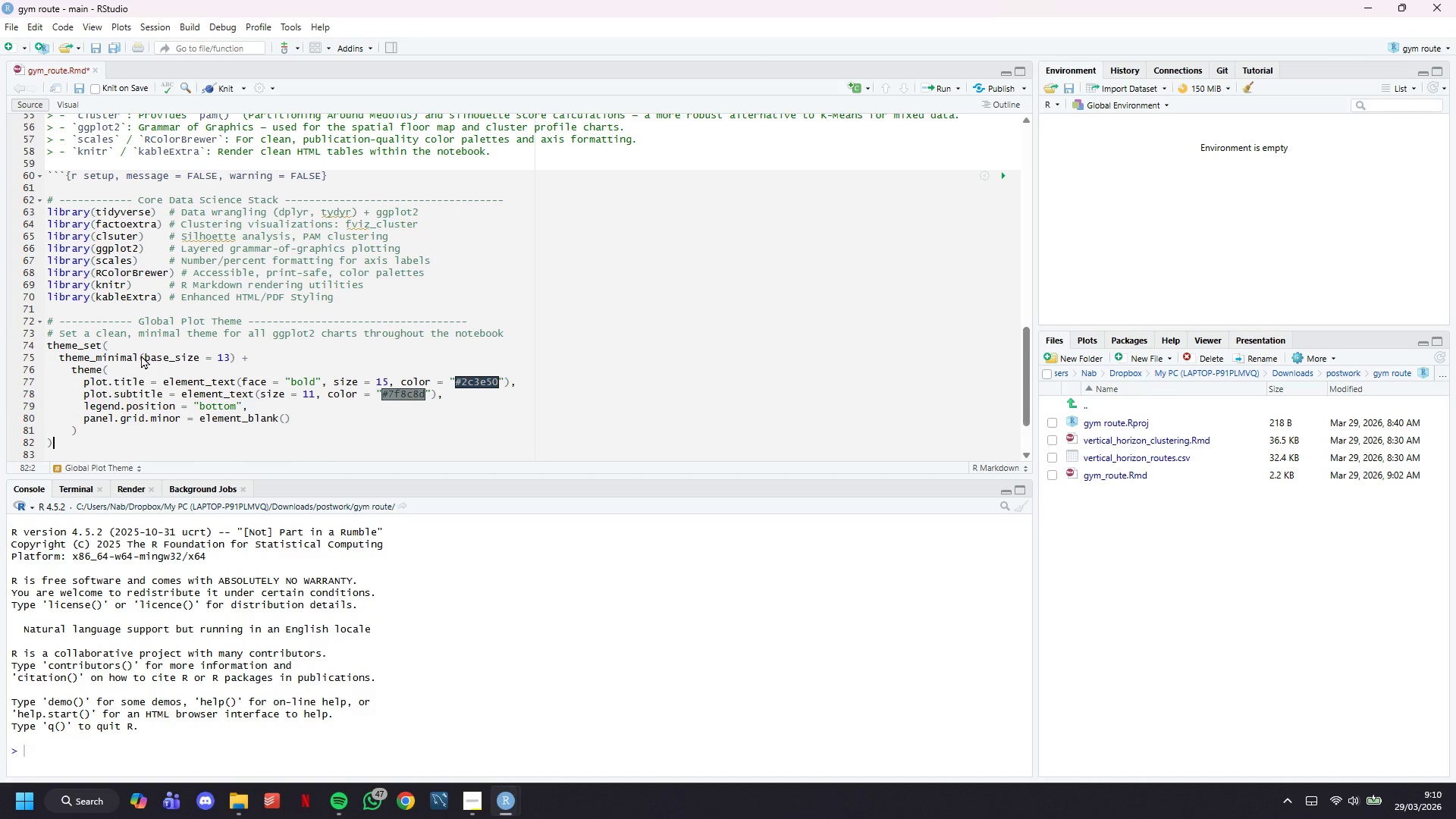 
key(Enter)
 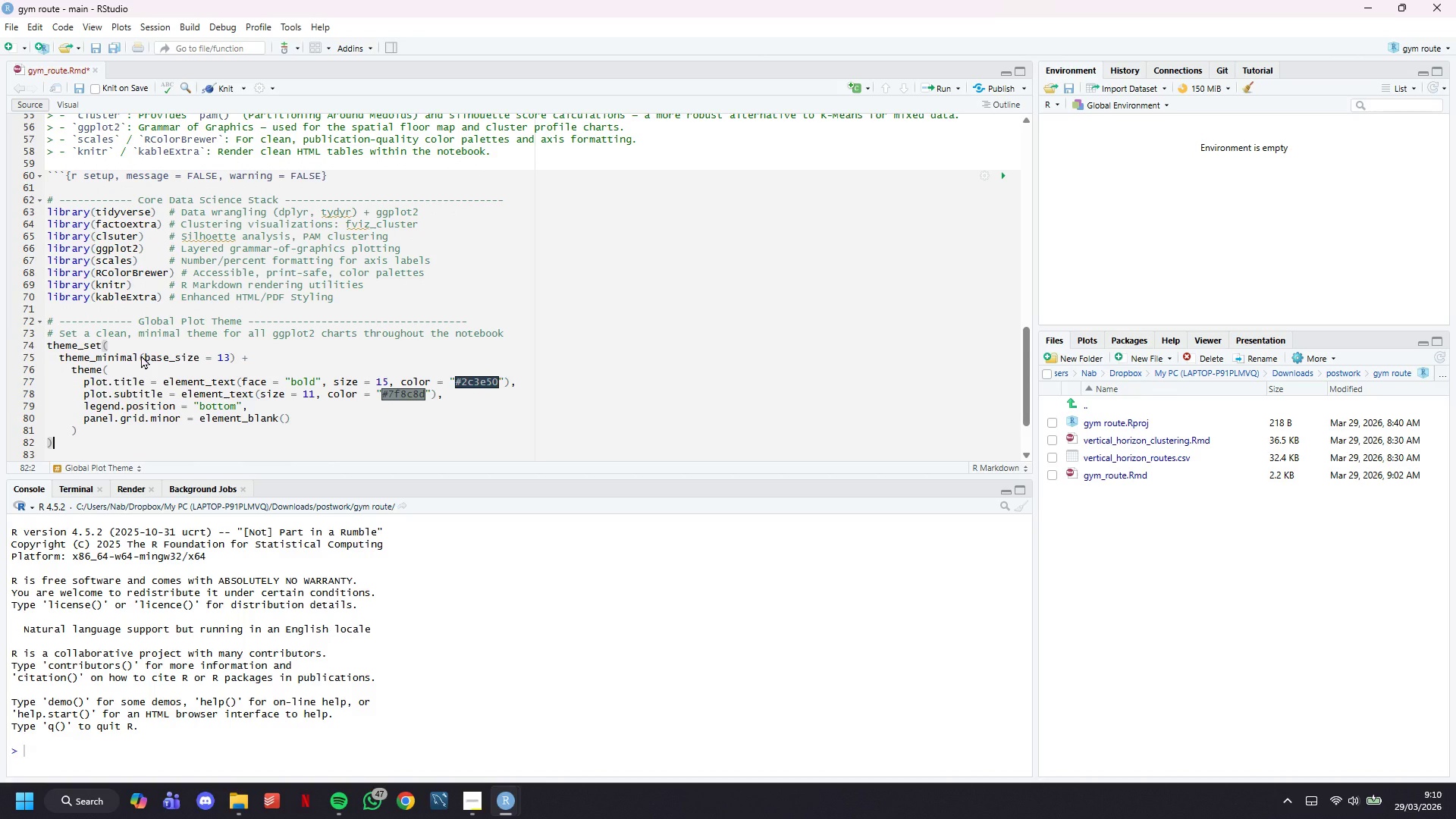 
key(Enter)
 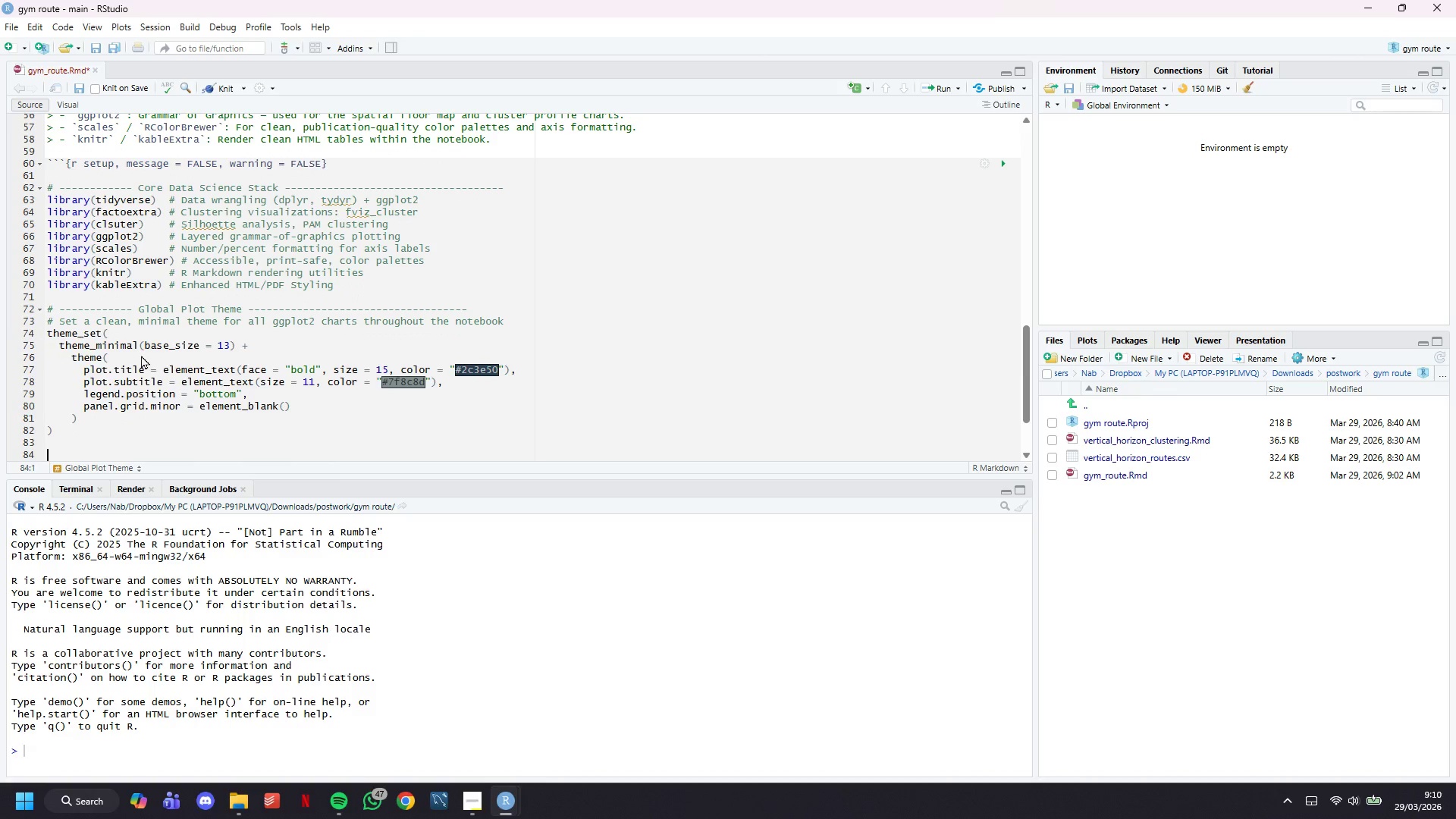 
scroll: coordinate [158, 327], scroll_direction: down, amount: 7.0
 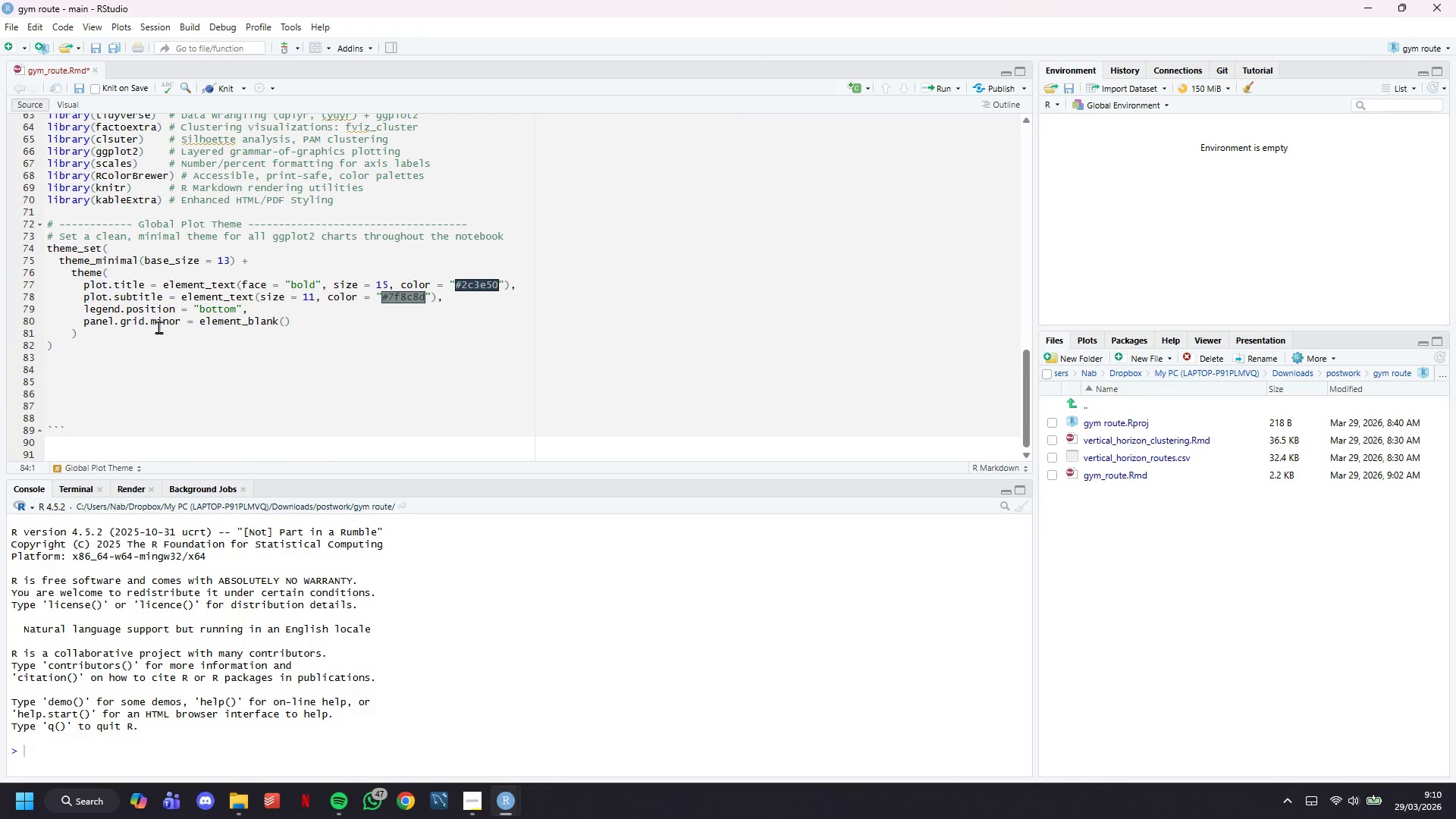 
key(Control+V)
 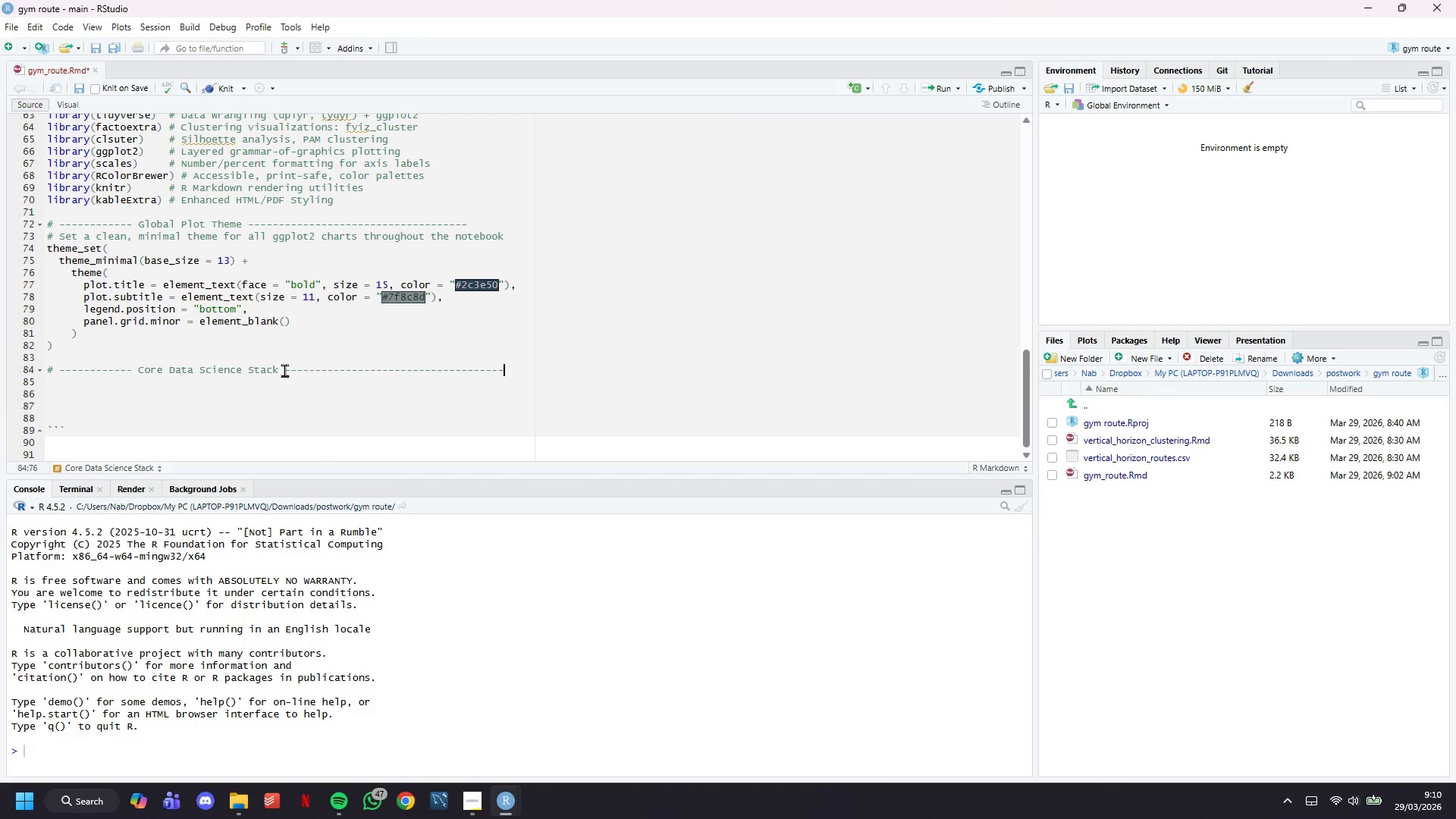 
left_click_drag(start_coordinate=[281, 370], to_coordinate=[140, 369])
 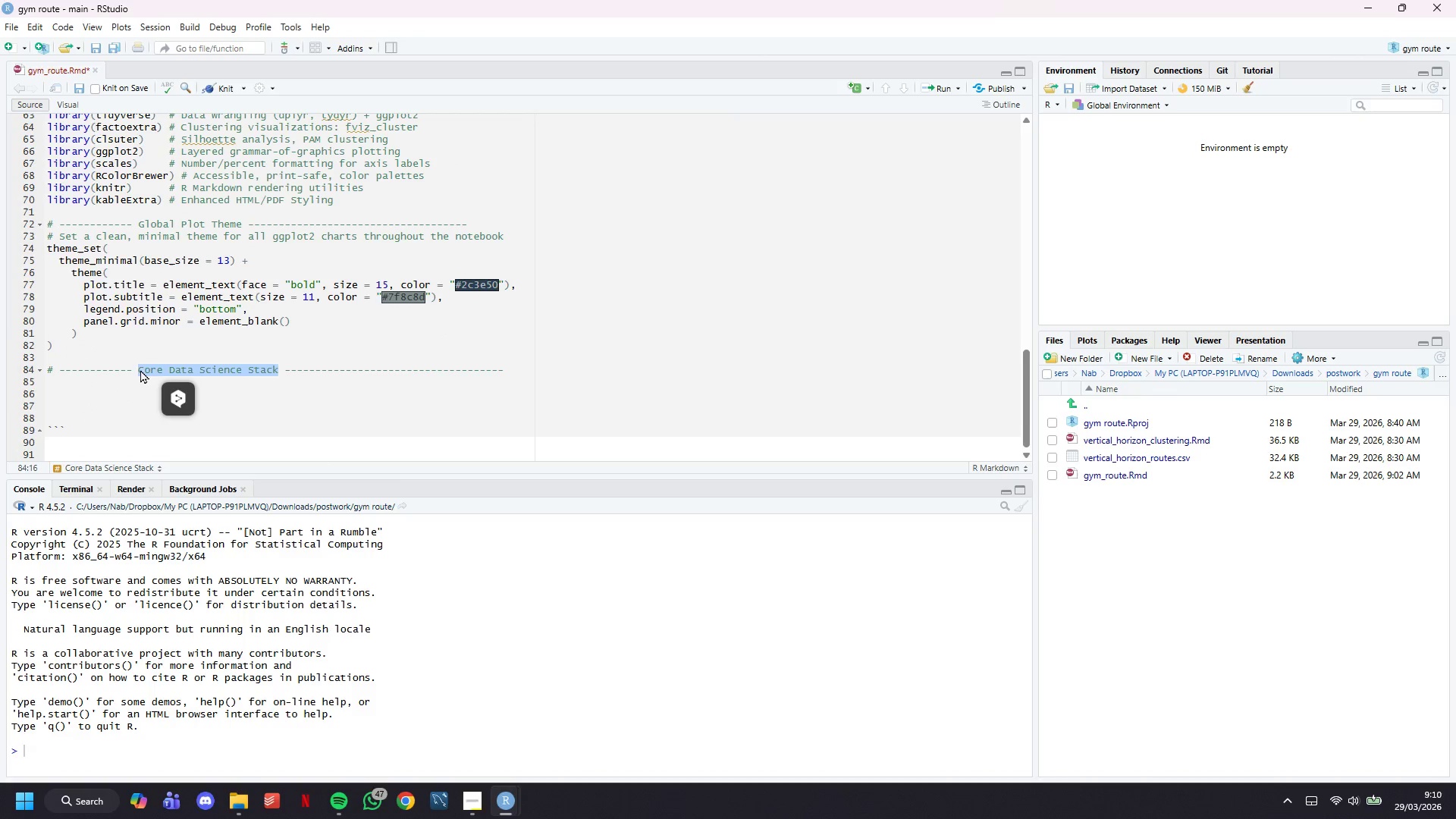 
type(Reproducibilty Seed)
 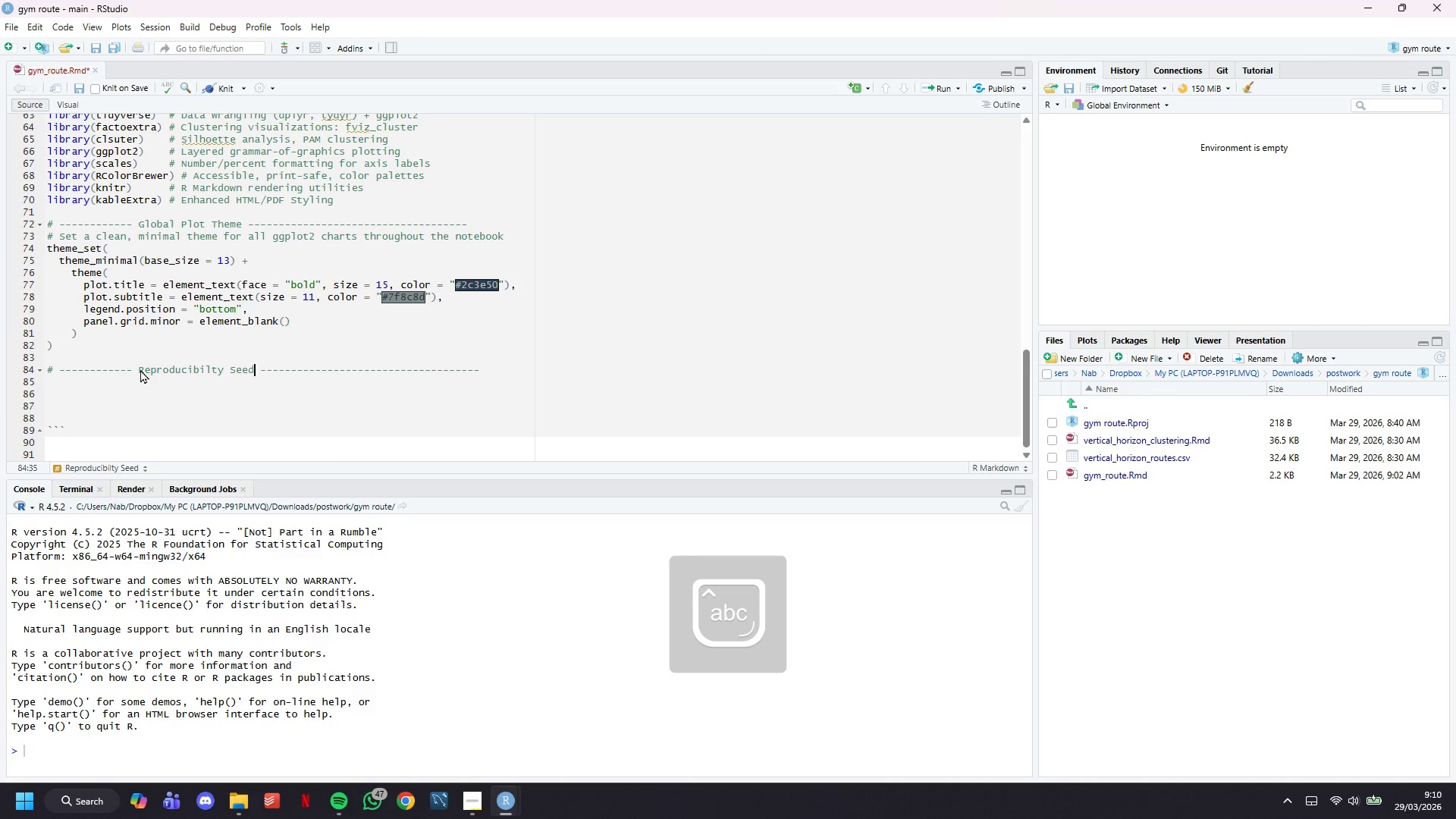 
key(ArrowDown)
 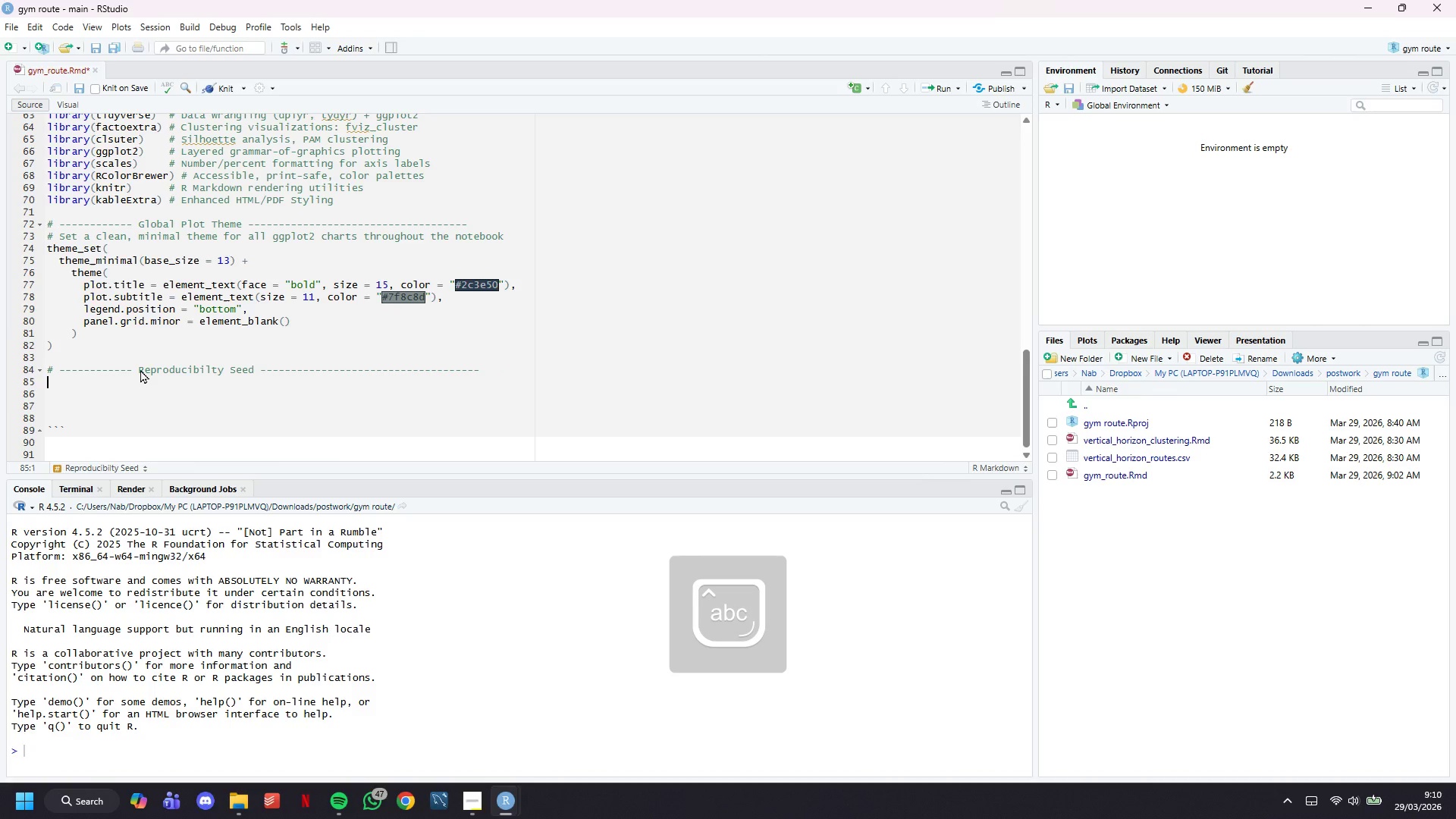 
type(# All random opertaions ())
 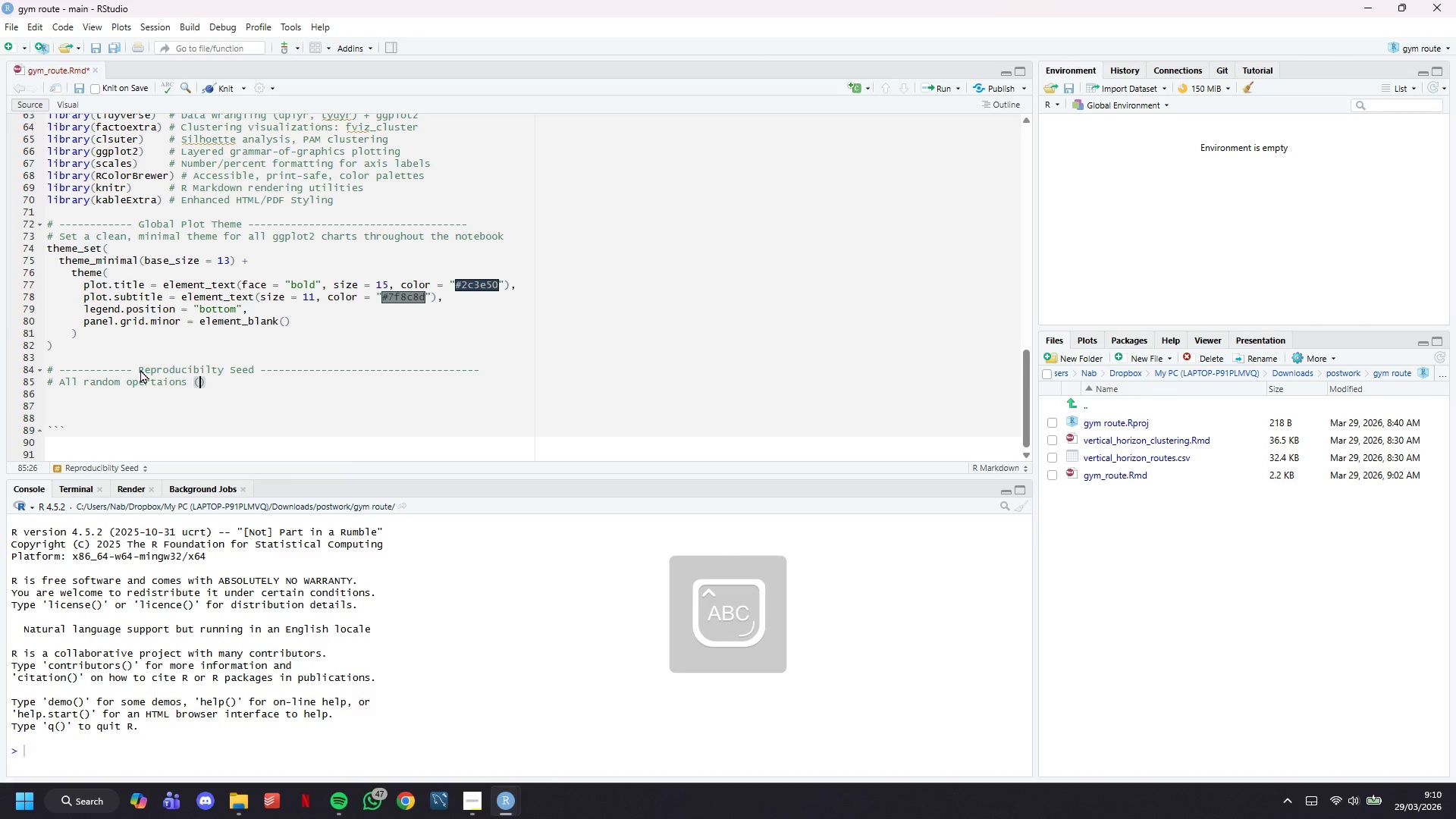 
 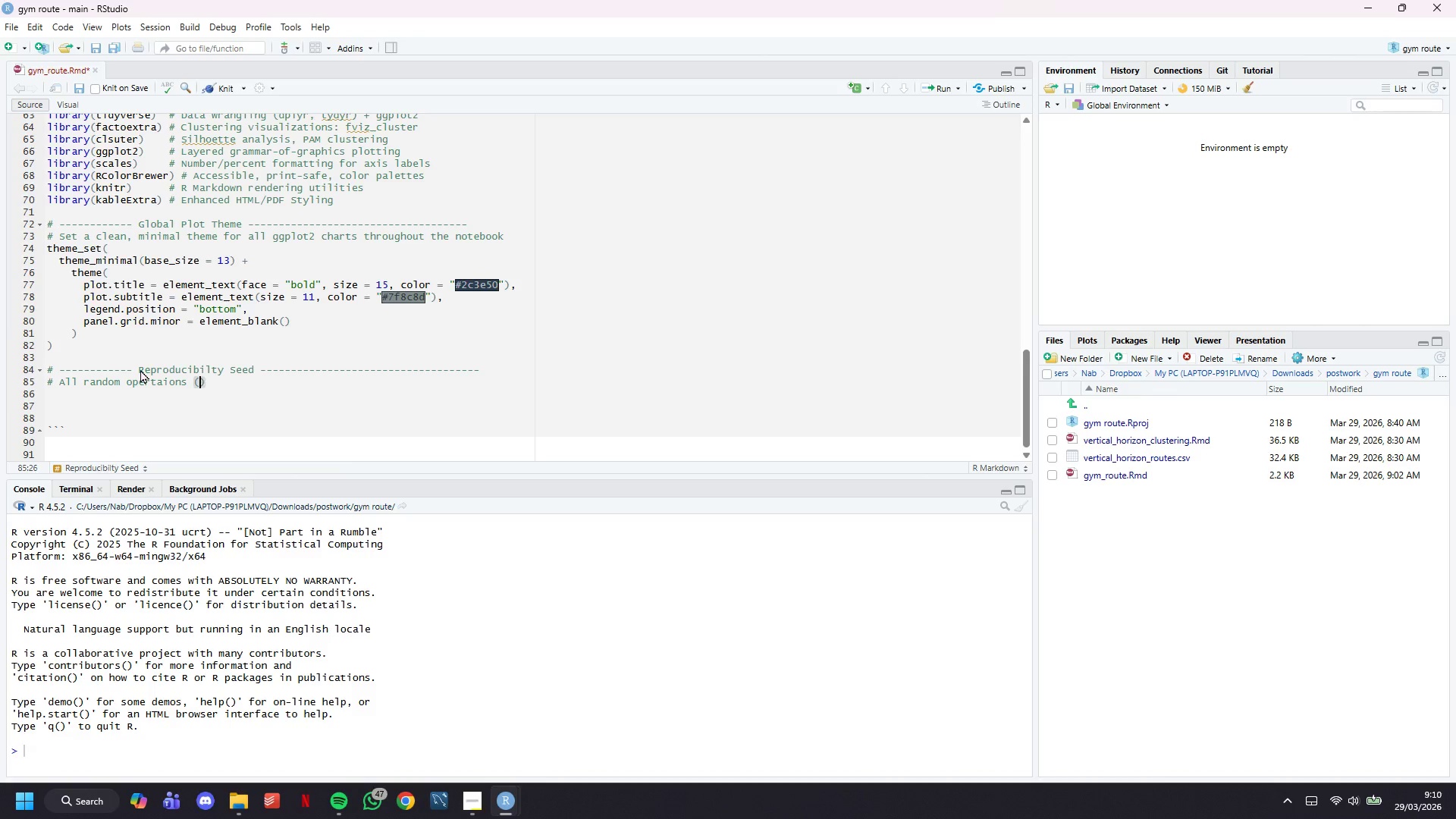 
key(ArrowLeft)
 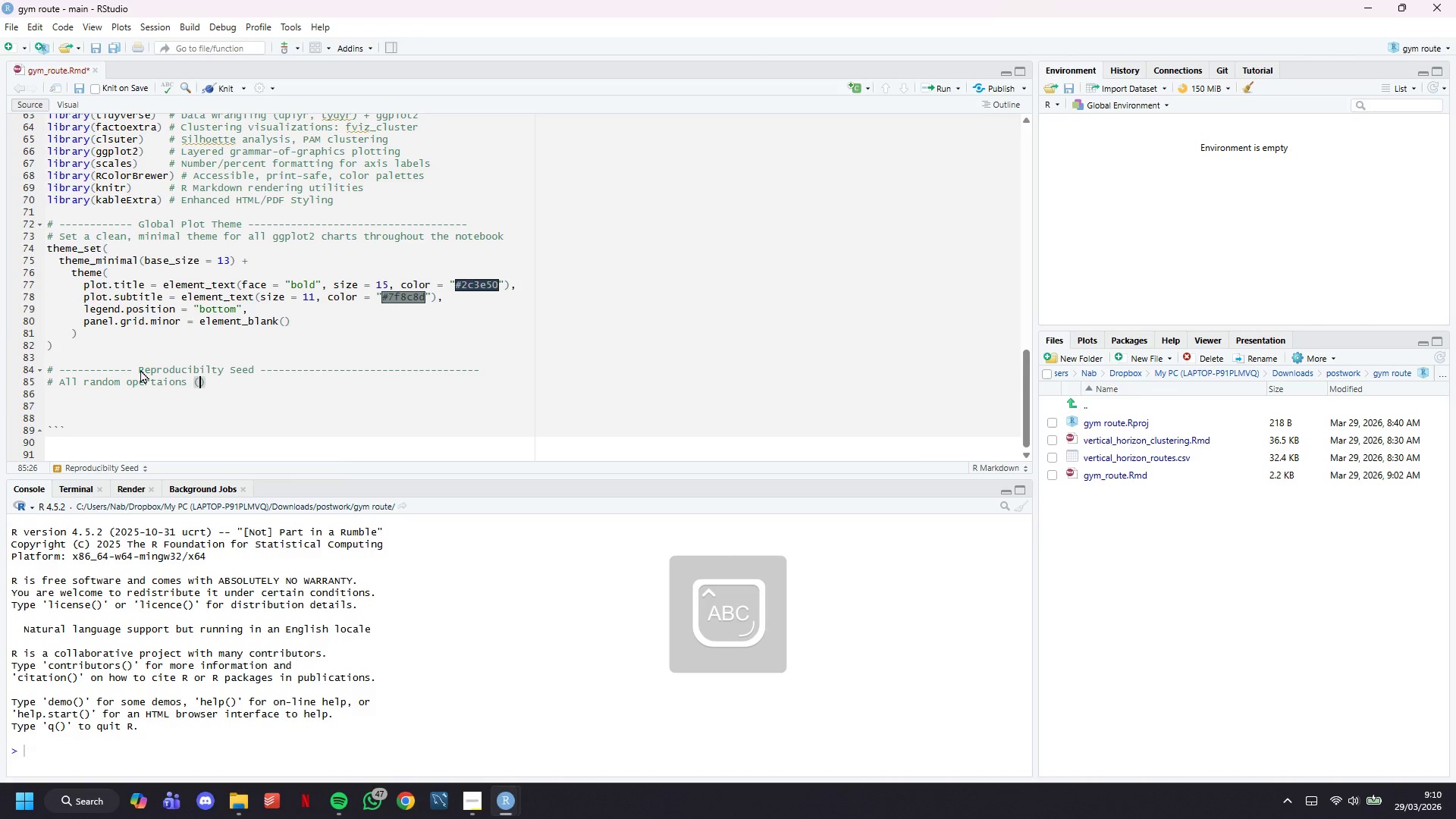 
type(K-Means initialization, jite)
key(Backspace)
type(ter in plots)
 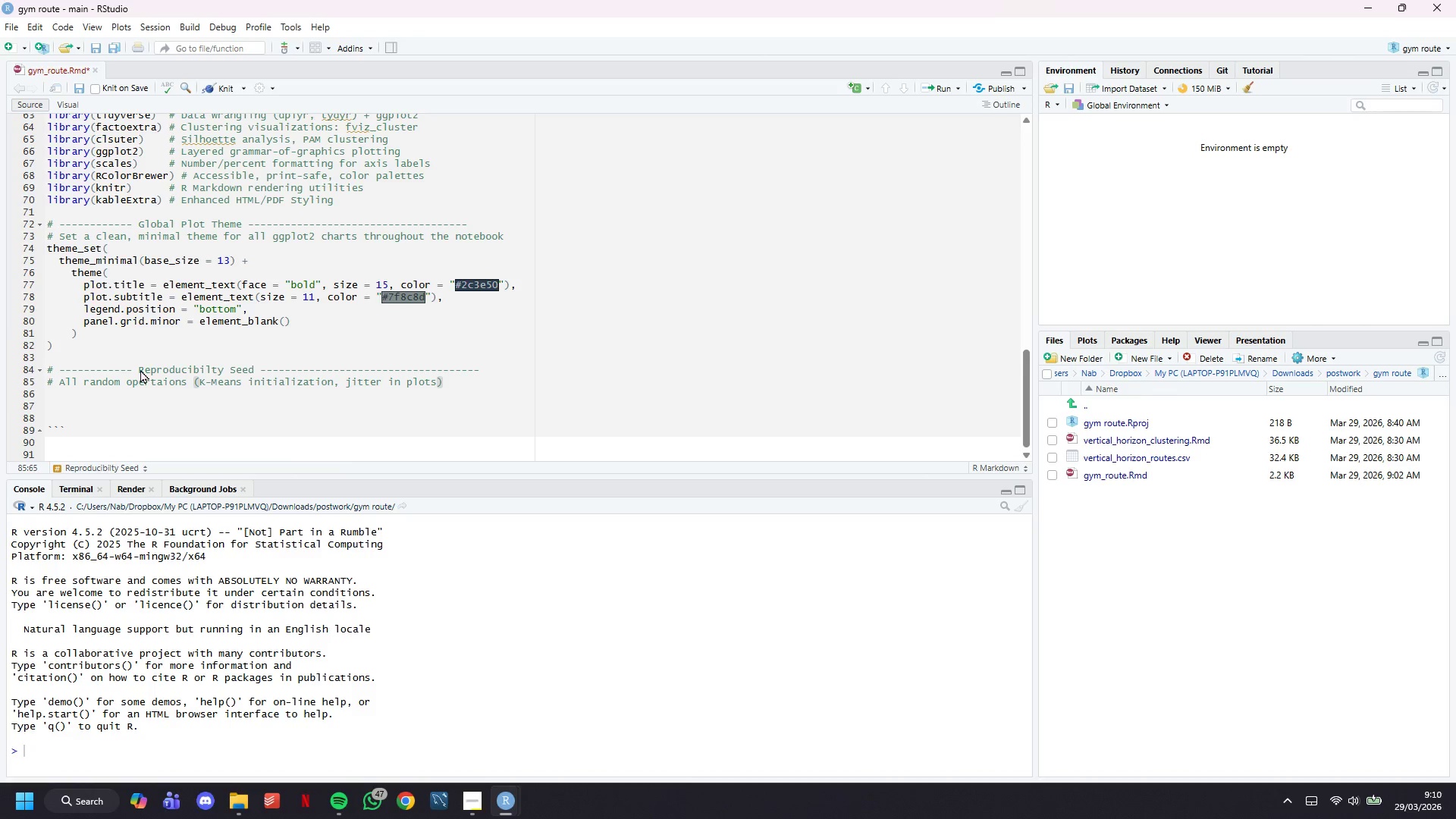 
key(ArrowRight)
 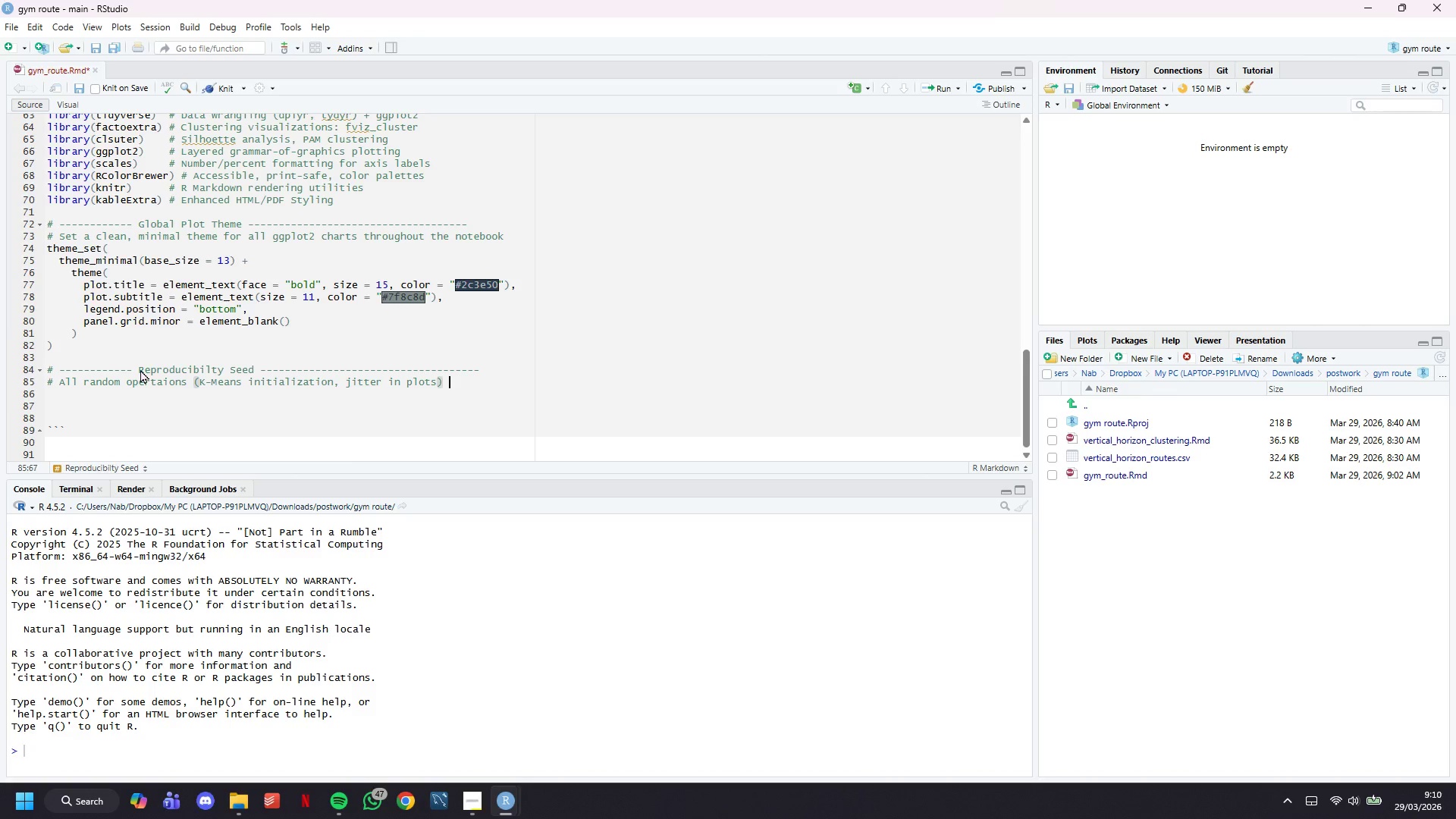 
type( are seeder)
key(Backspace)
type(d)
 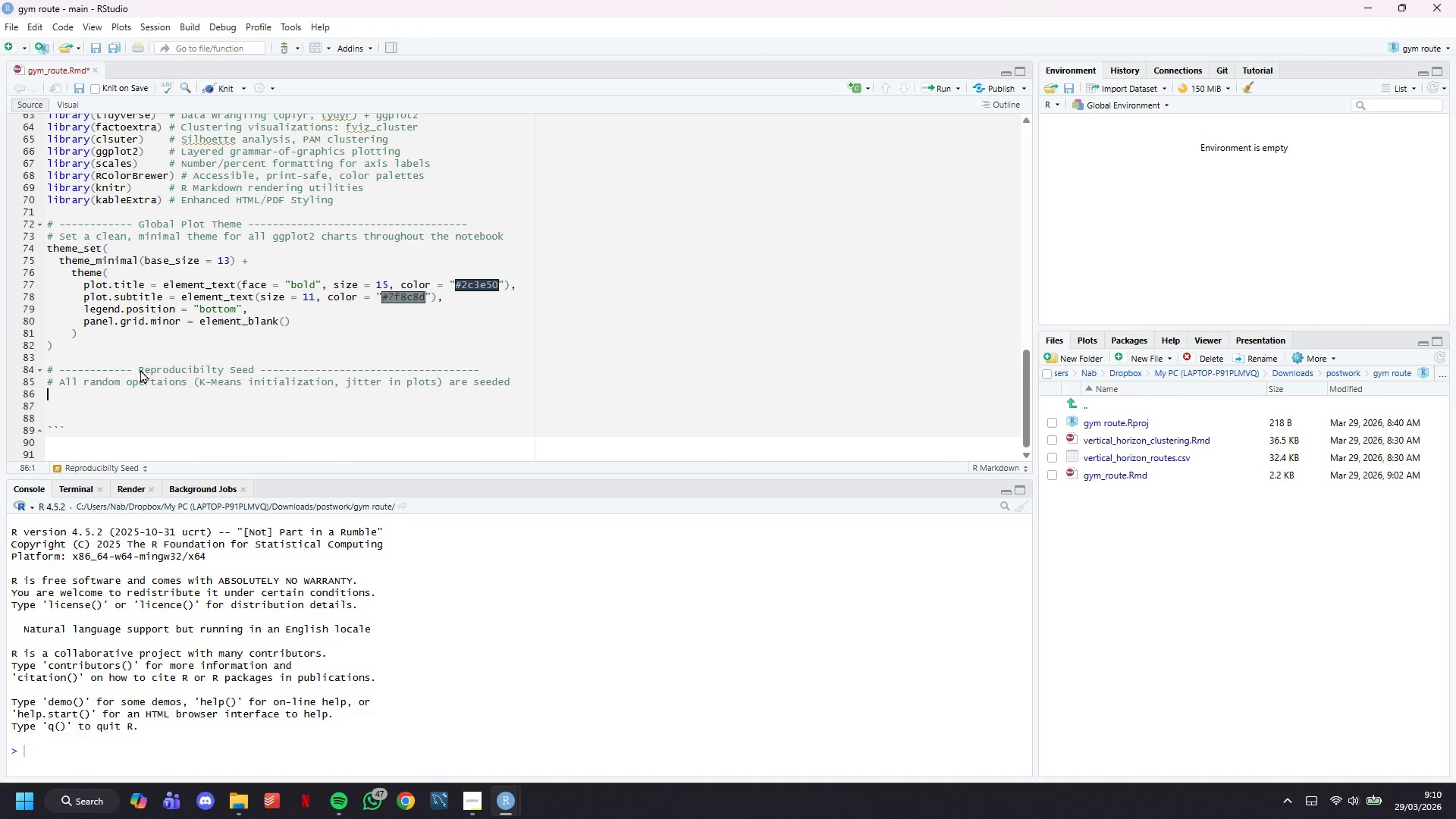 
key(ArrowRight)
 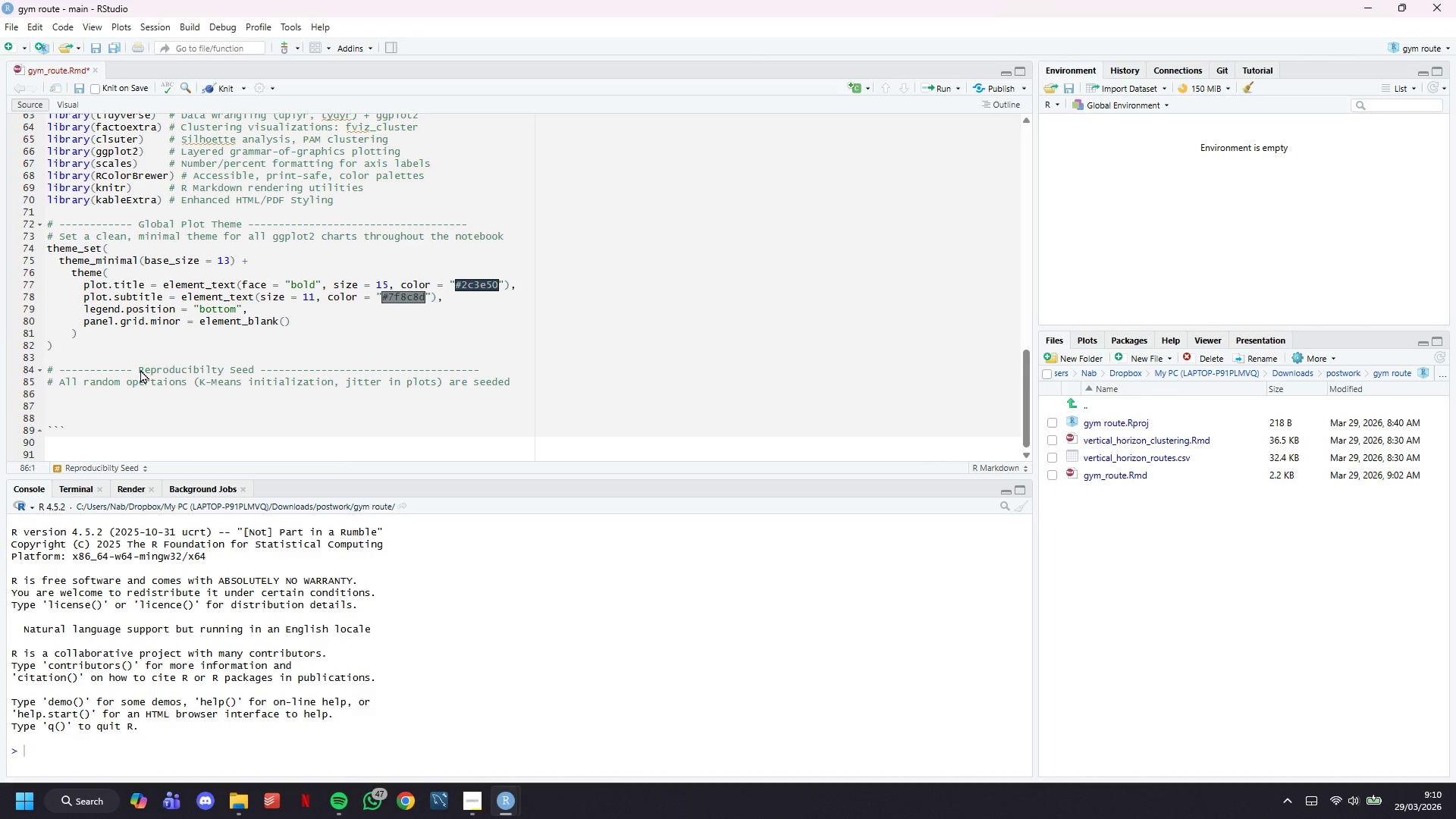 
key(Backspace)
type( so the analysis produces identcial results on every run.)
 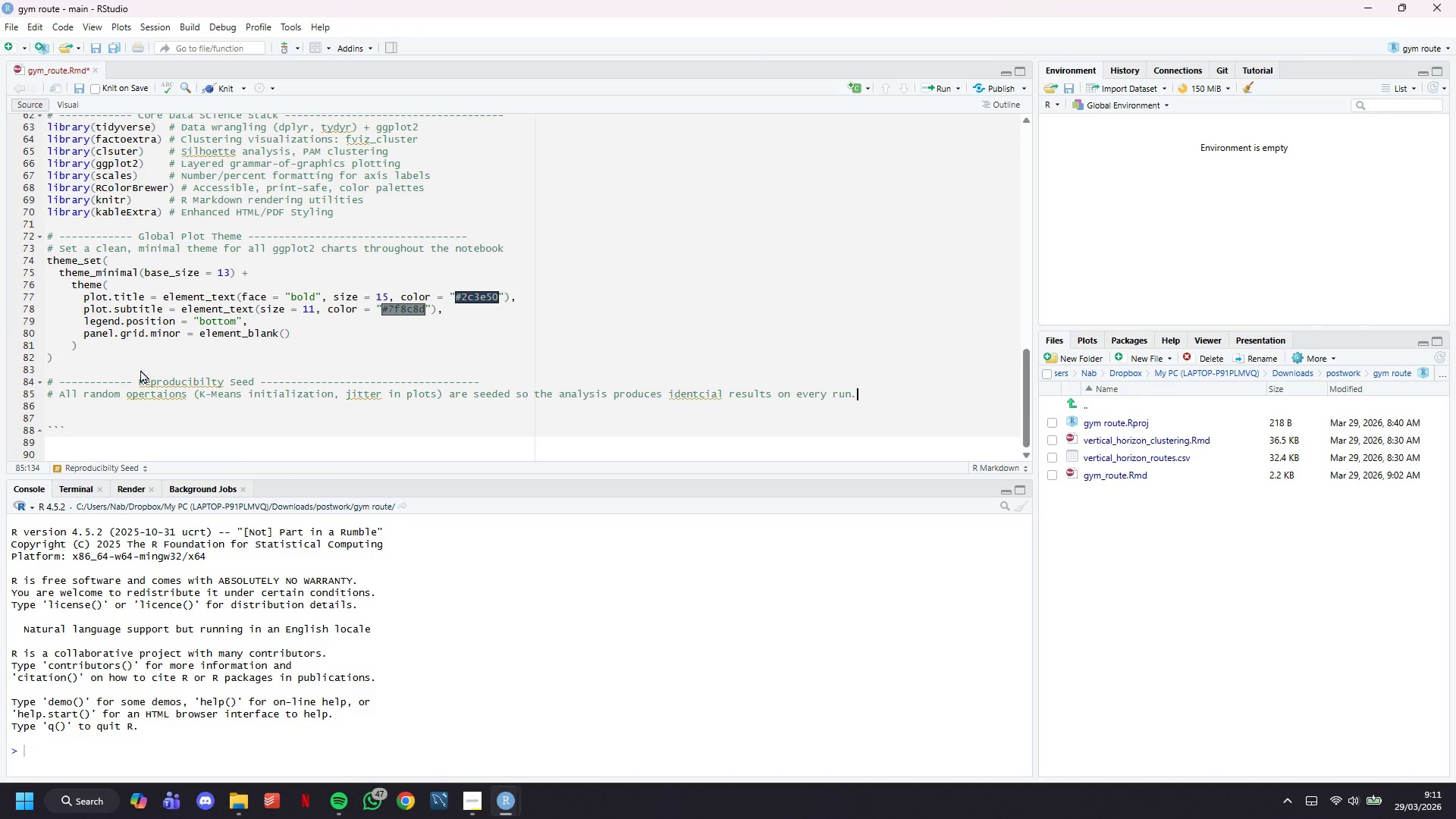 
key(Enter)
 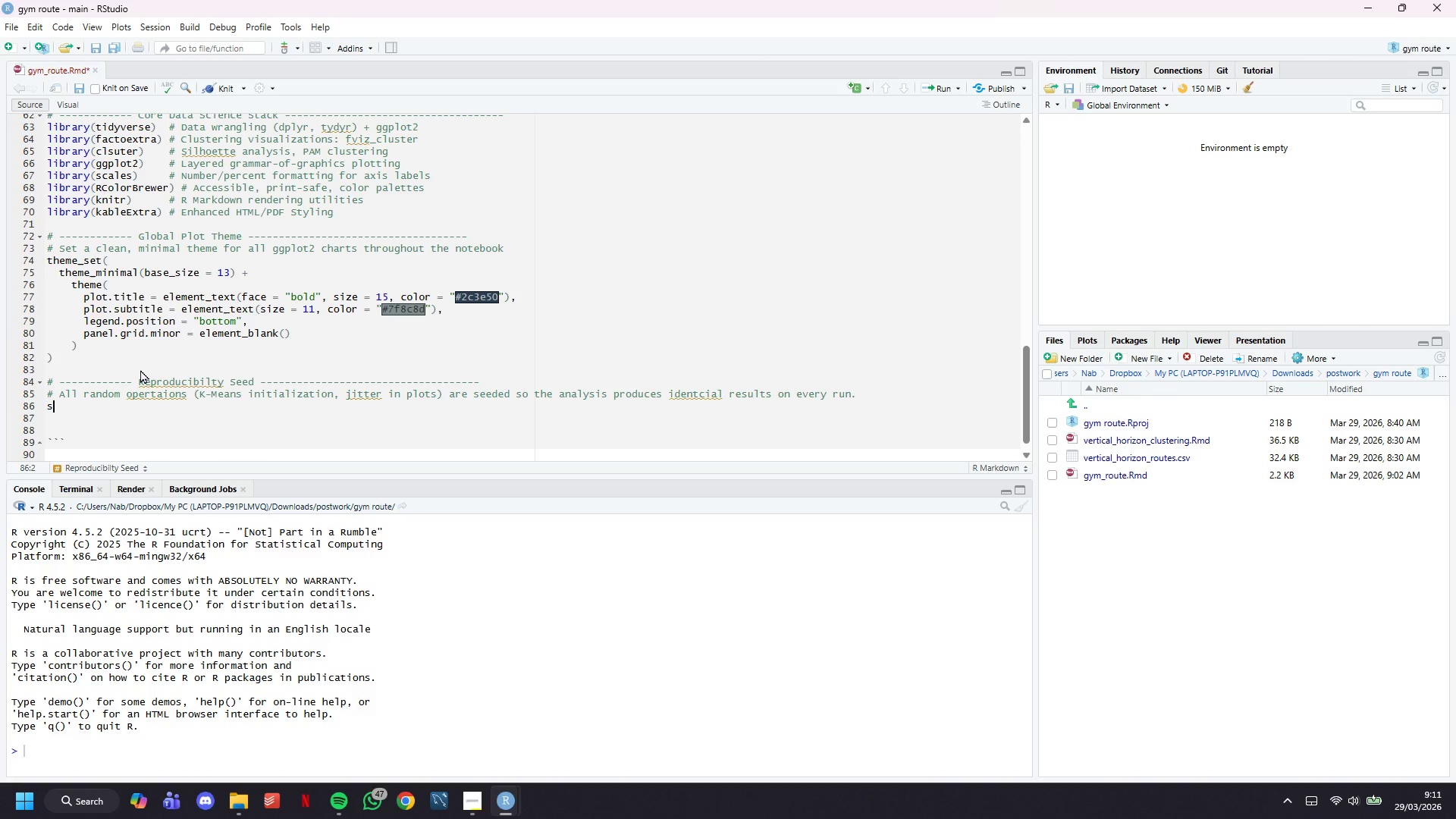 
type(set.seed(42)
 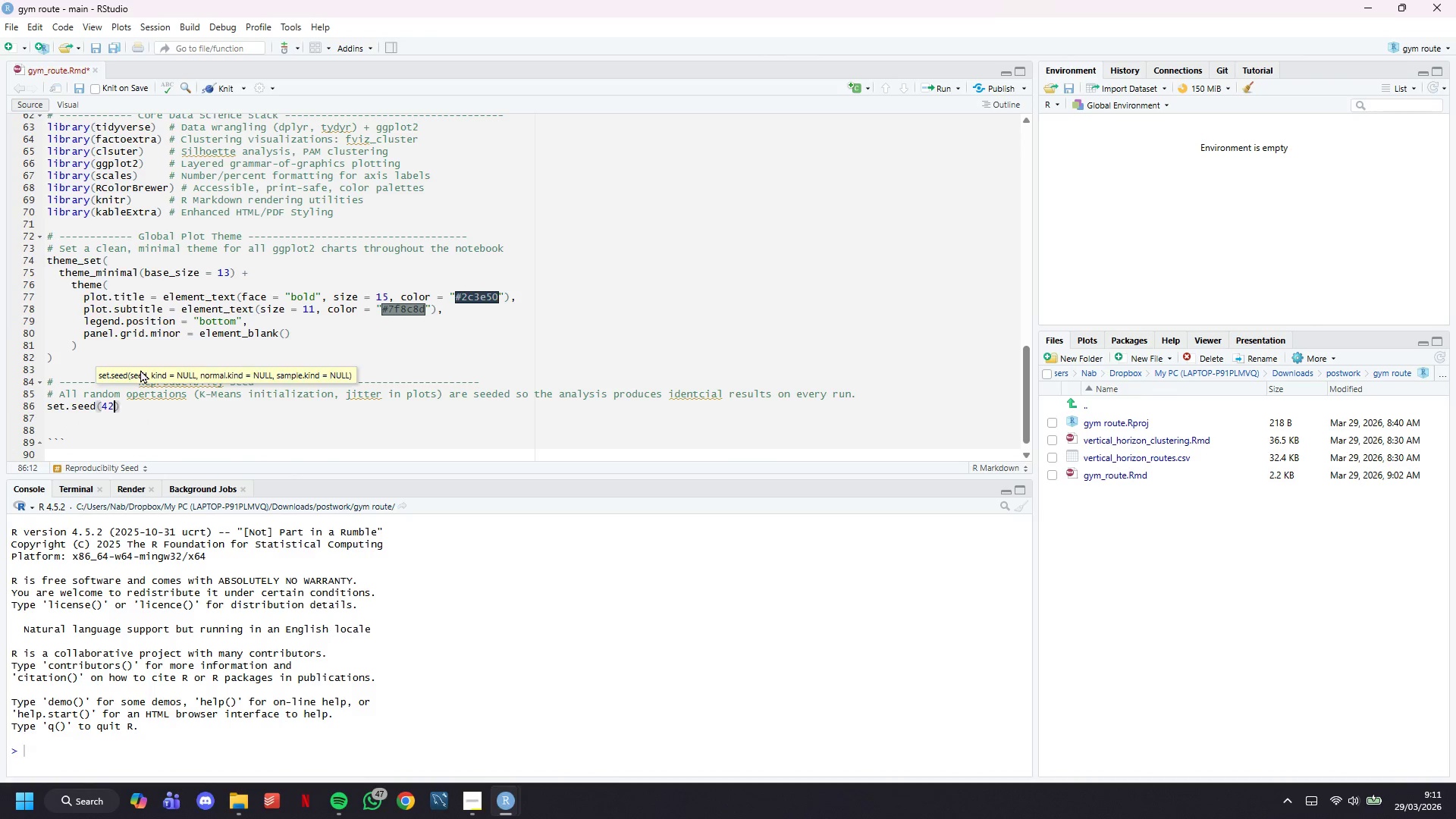 
key(ArrowRight)
 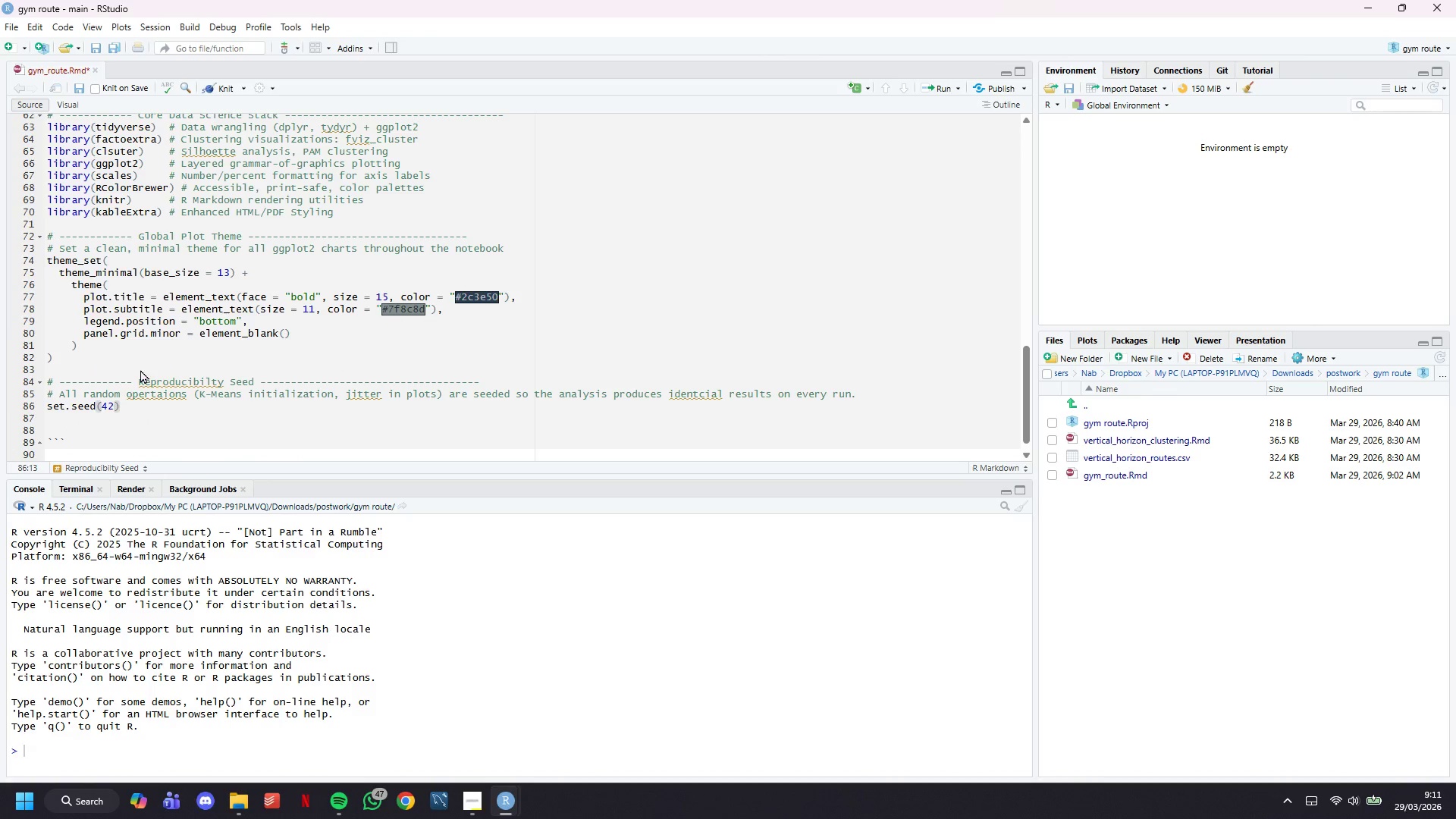 
key(Enter)
 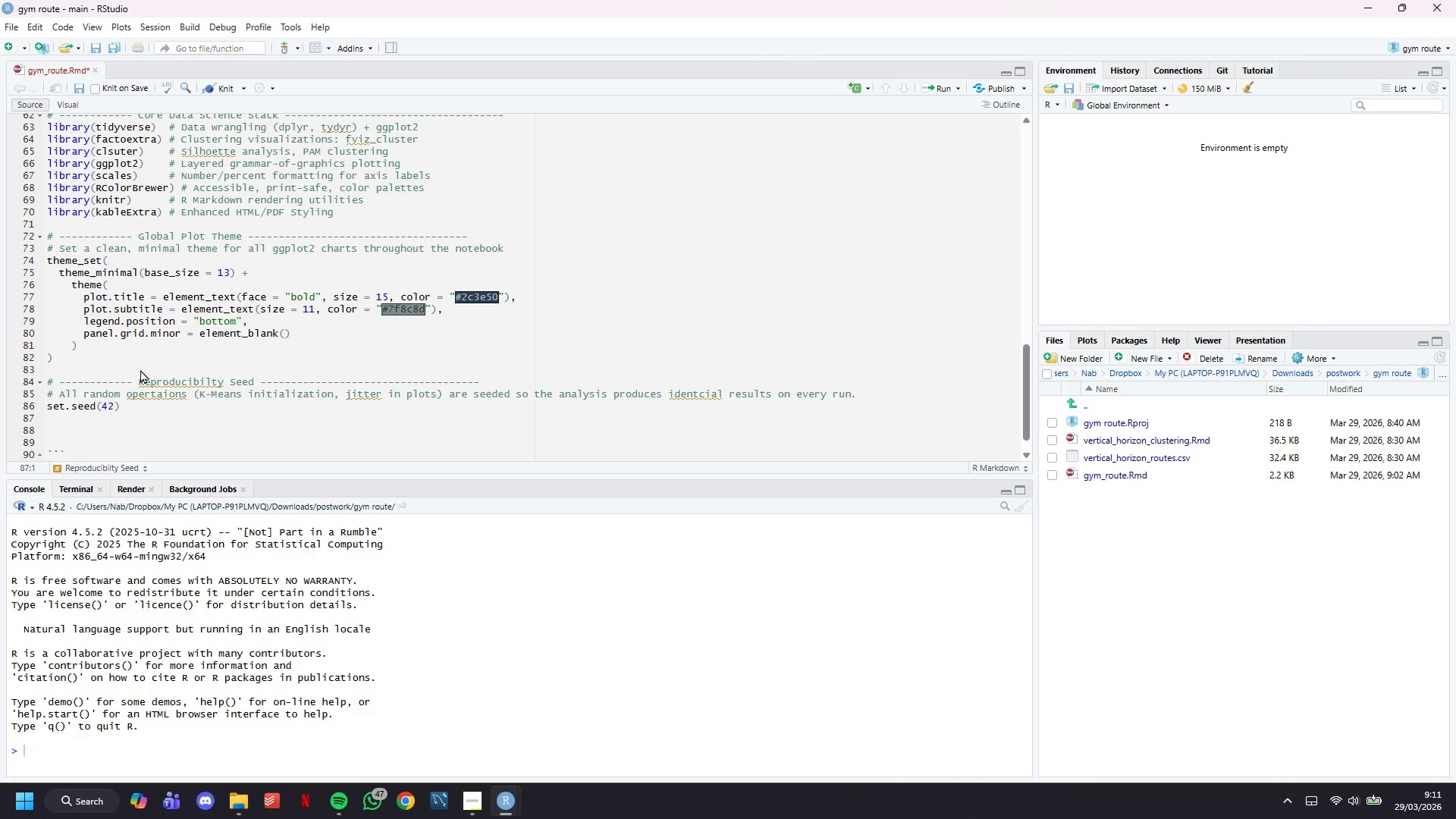 
key(Control+S)
 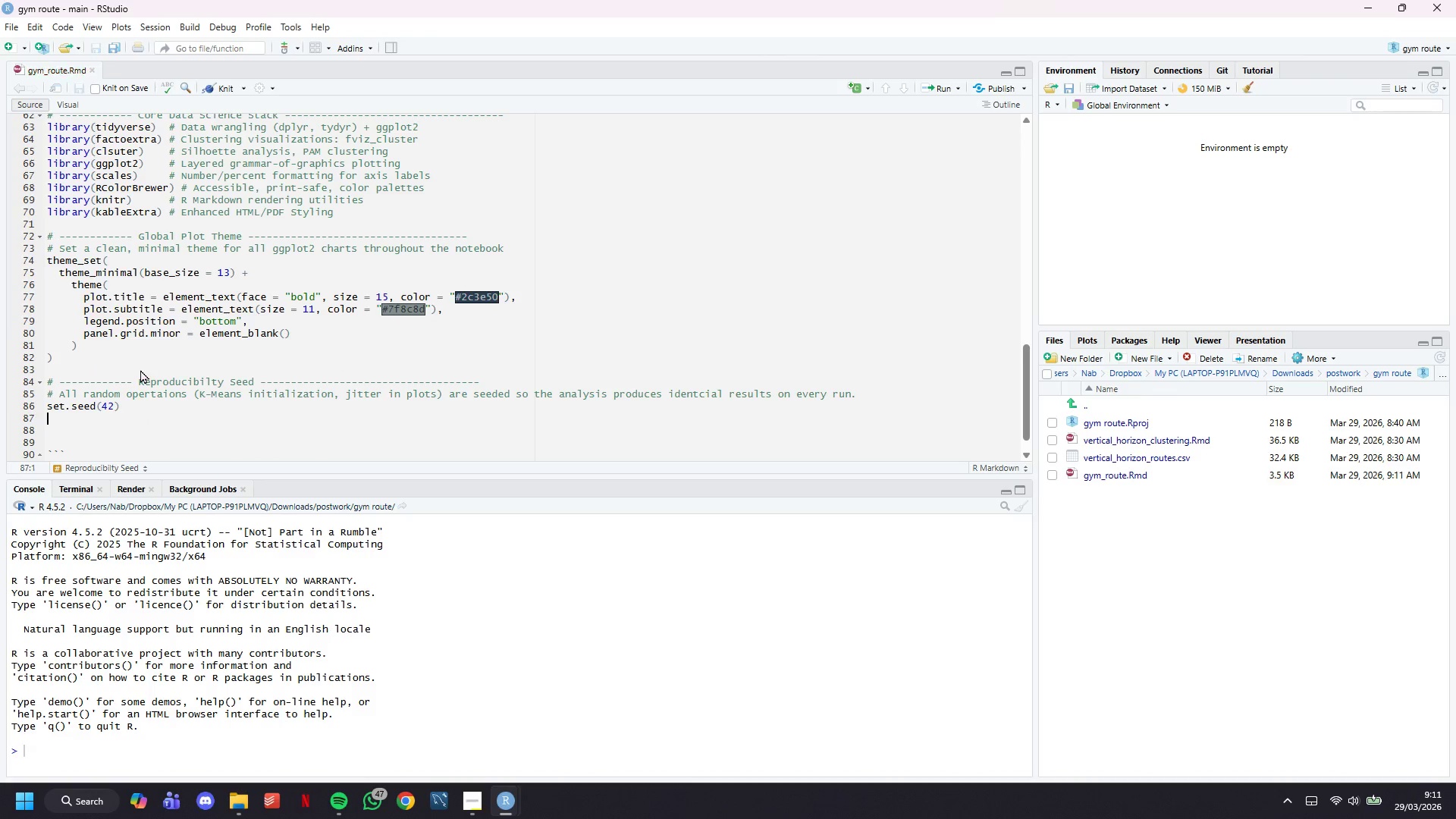 
key(ArrowDown)
 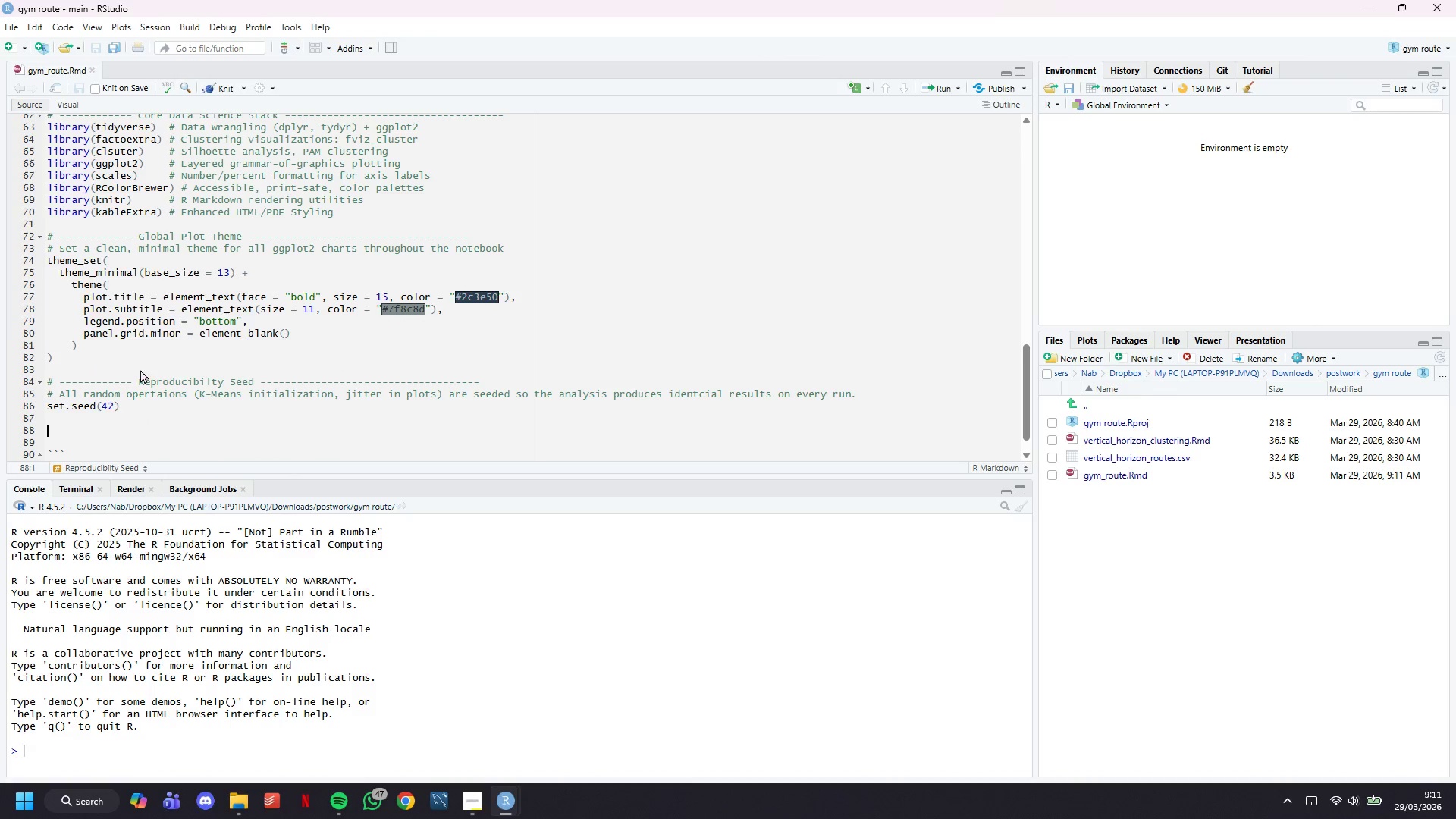 
key(ArrowDown)
 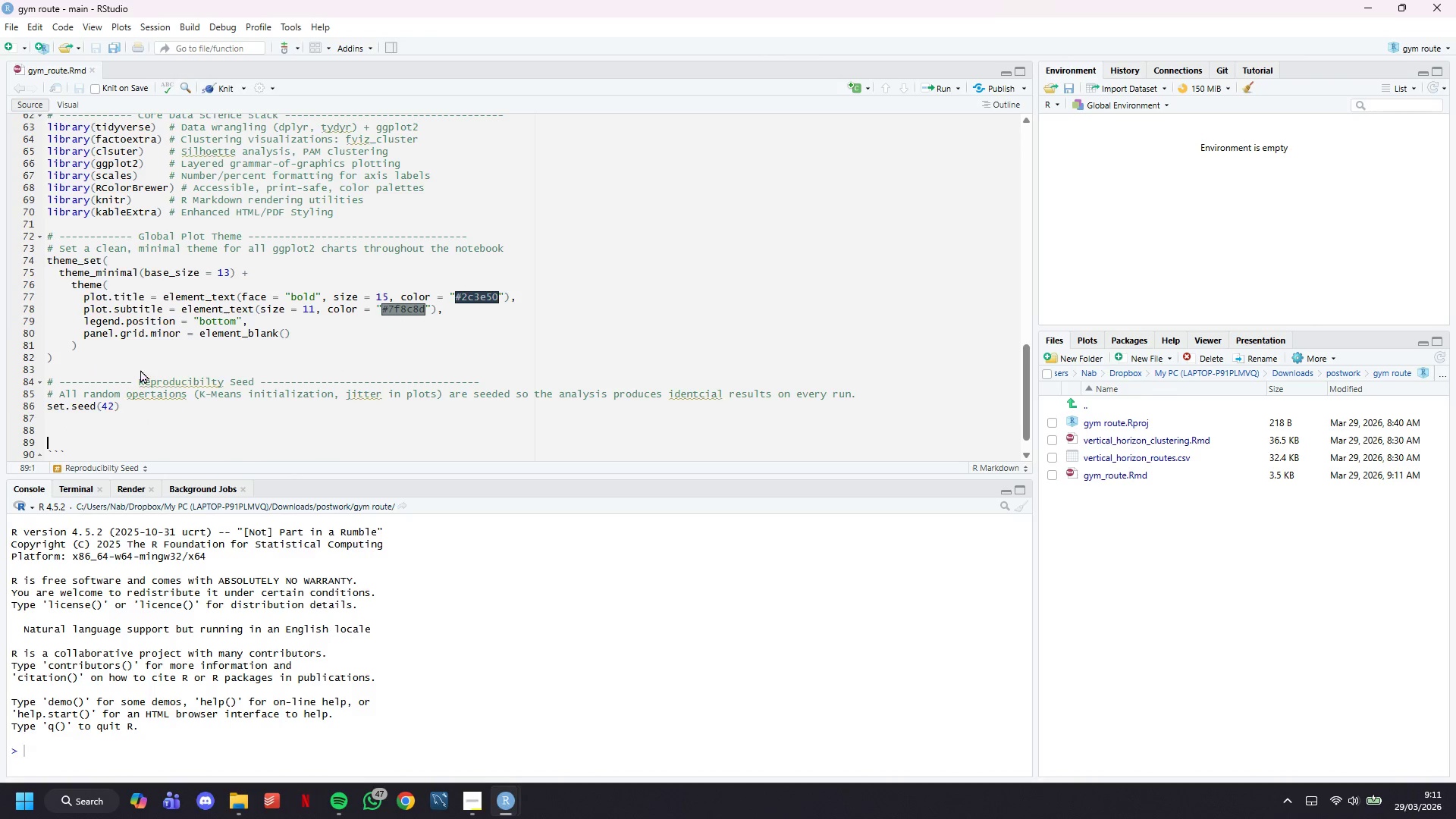 
key(Backspace)
 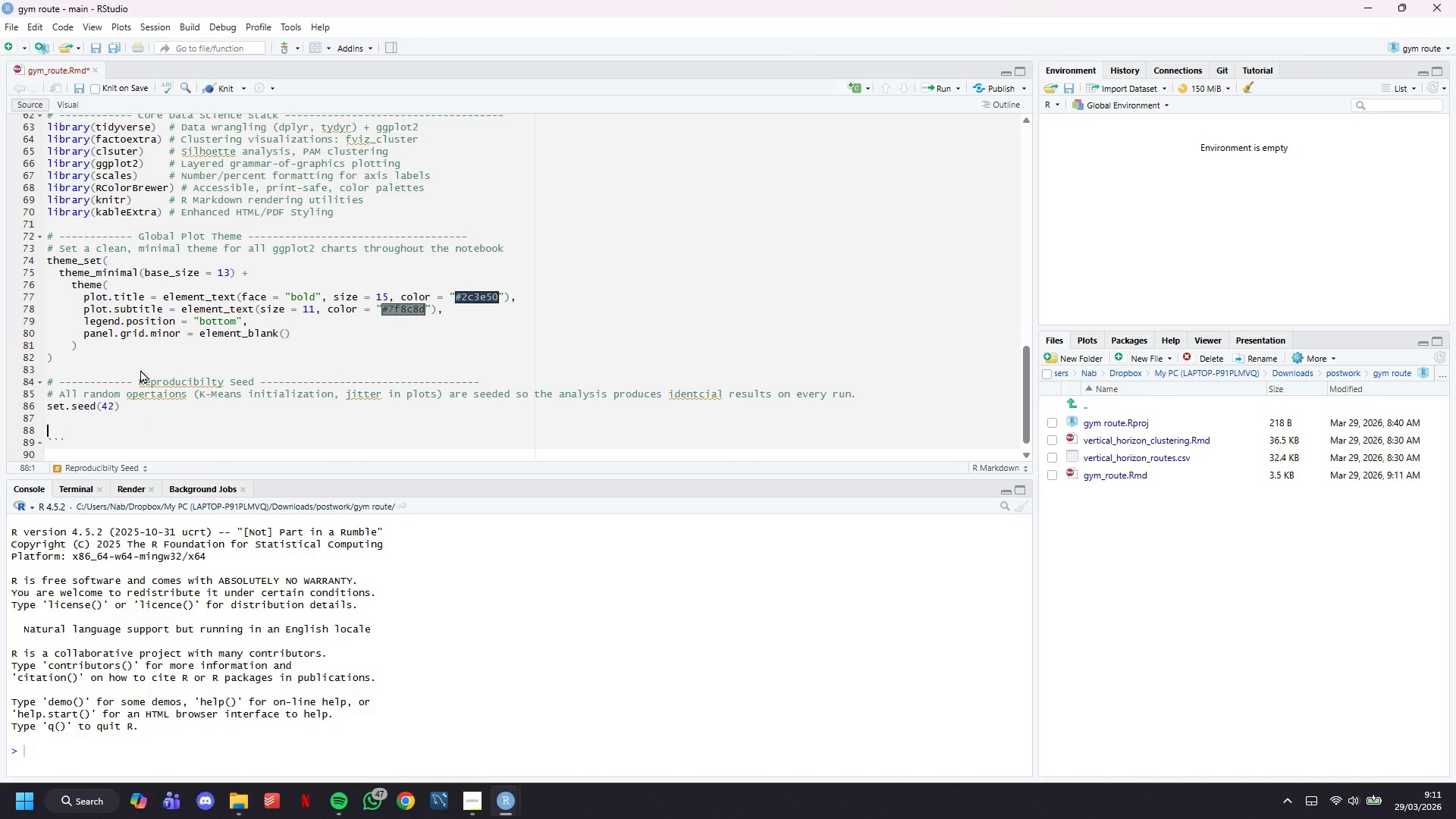 
key(Backspace)
 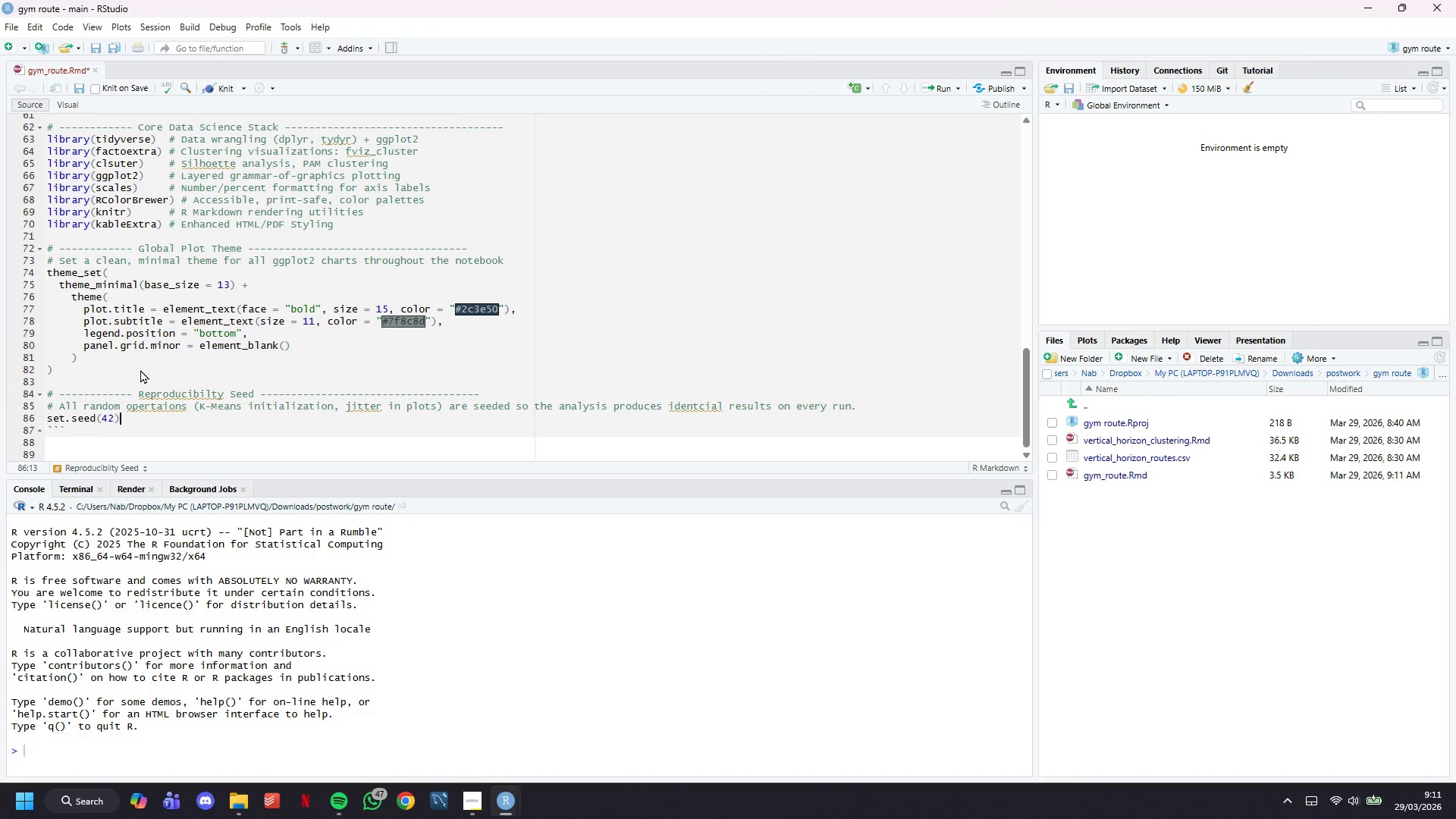 
key(Backspace)
 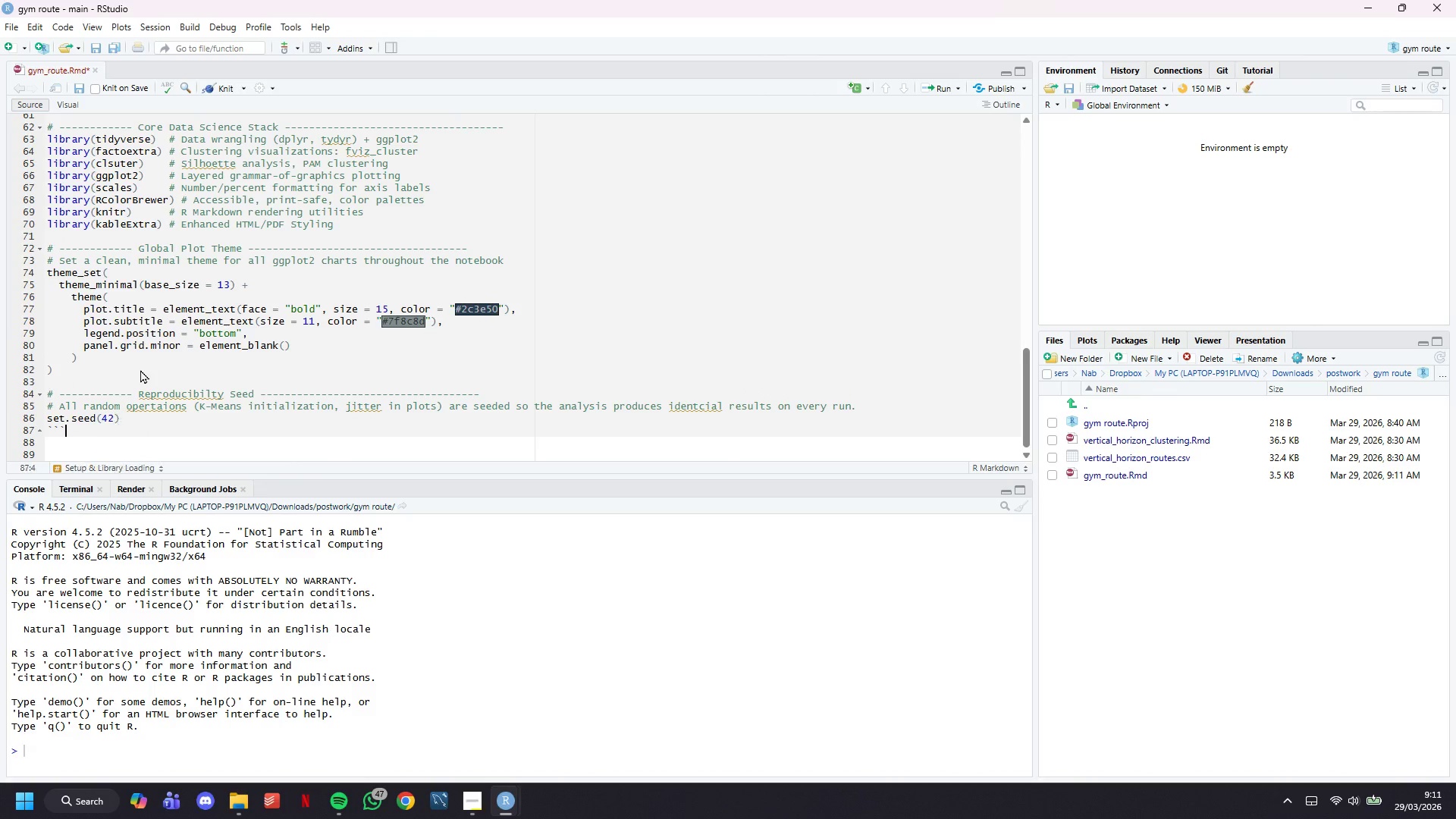 
key(ArrowDown)
 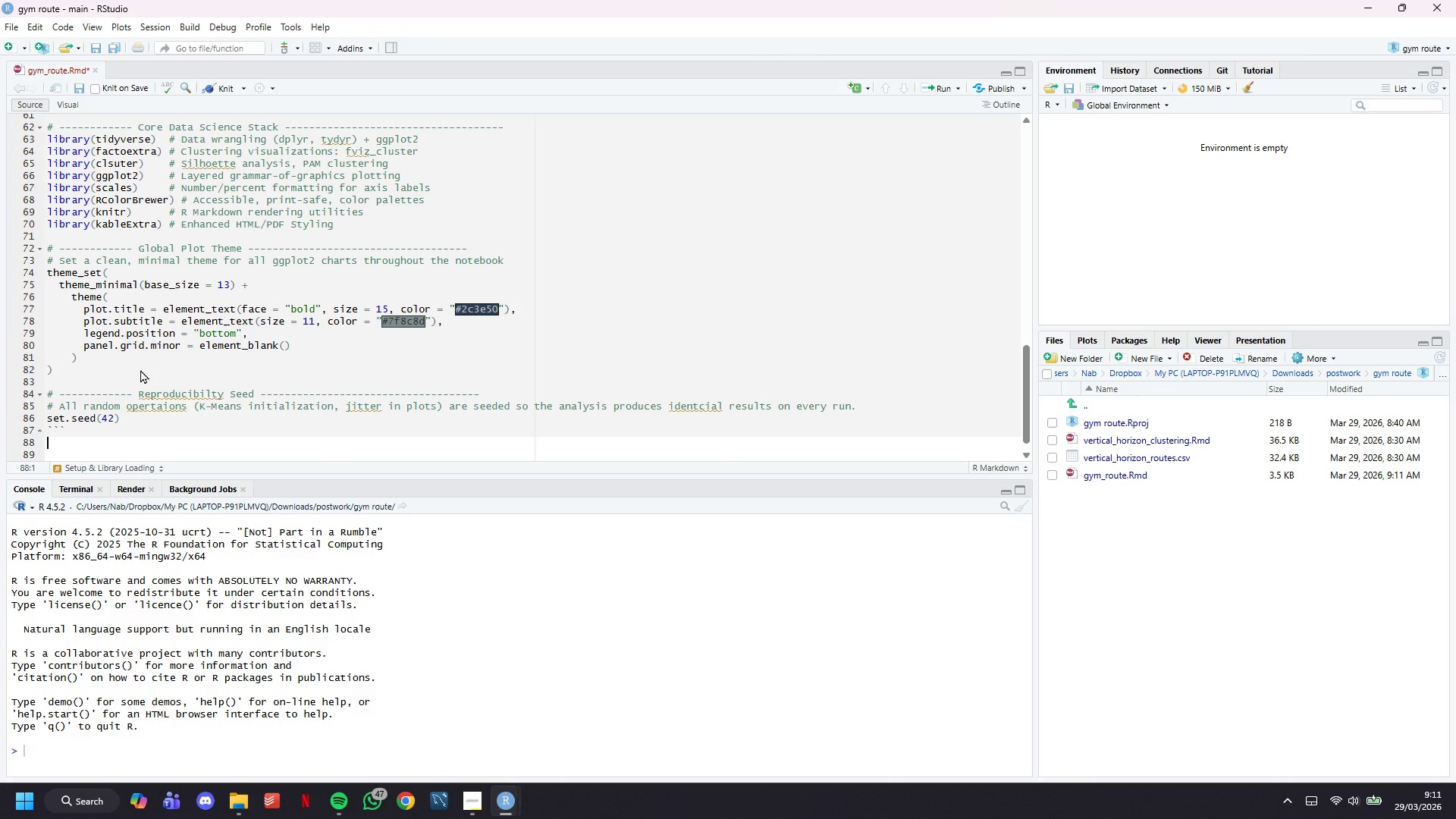 
key(Enter)
 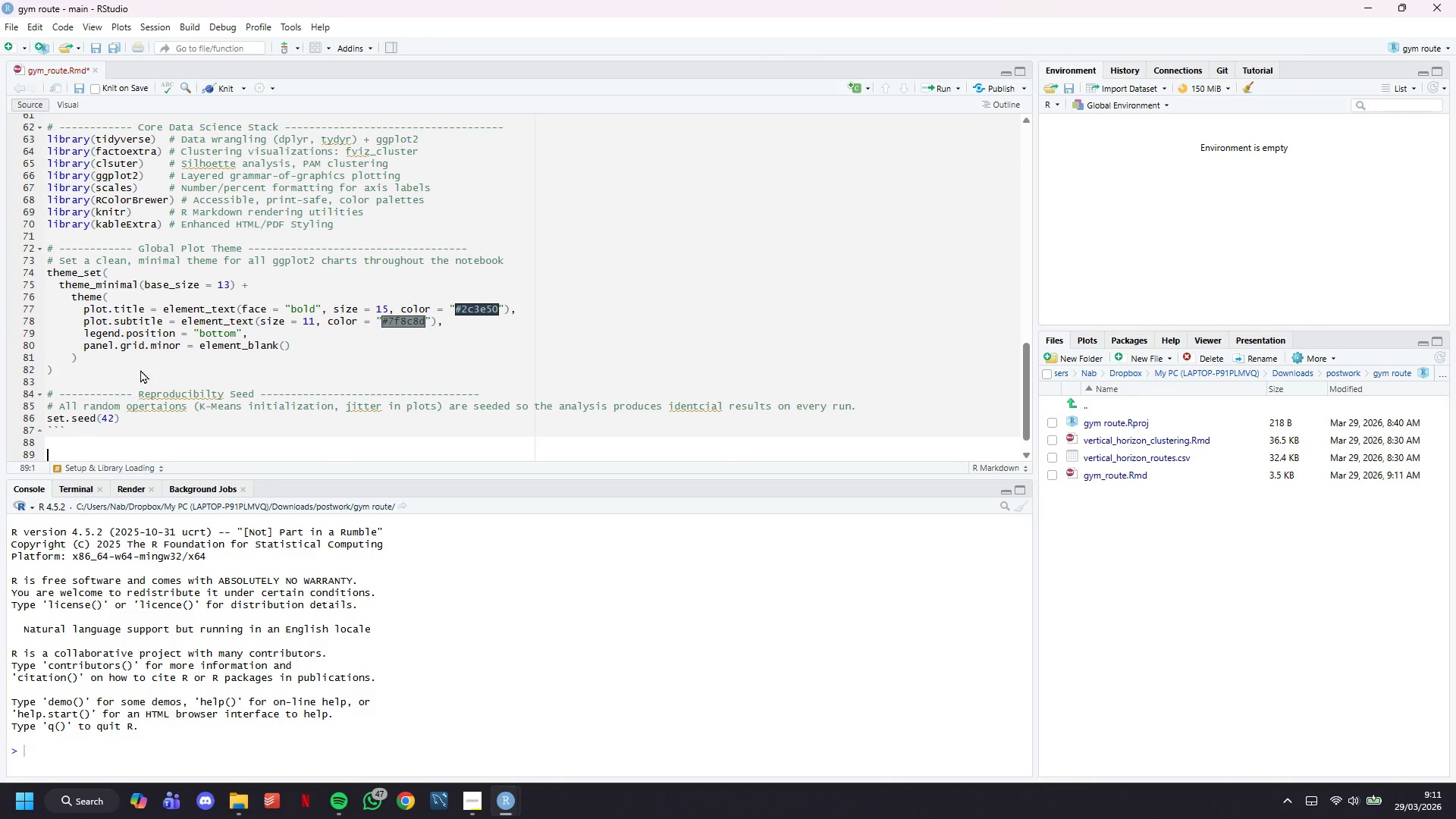 
key(Enter)
 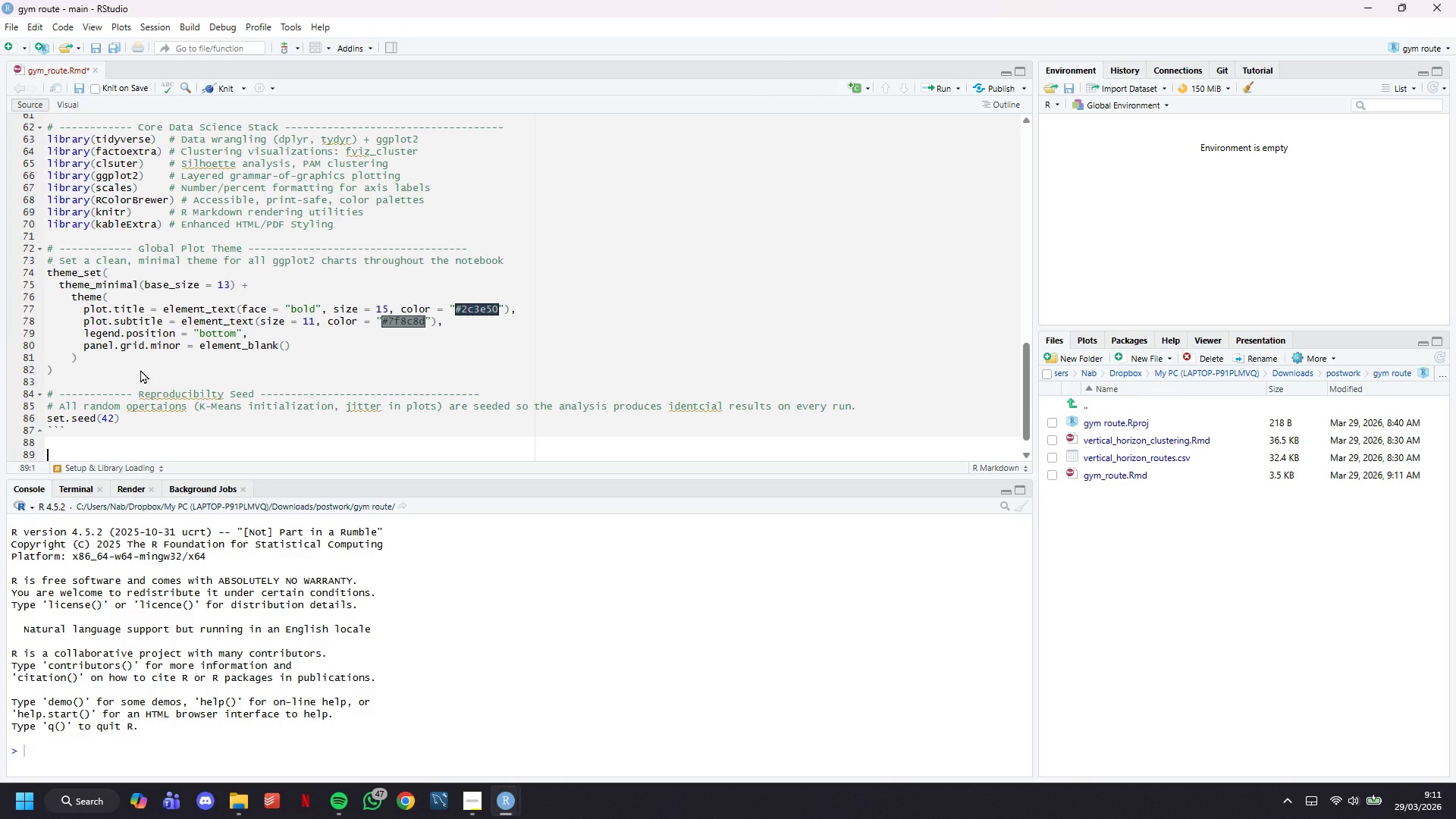 
scroll: coordinate [140, 369], scroll_direction: down, amount: 5.0
 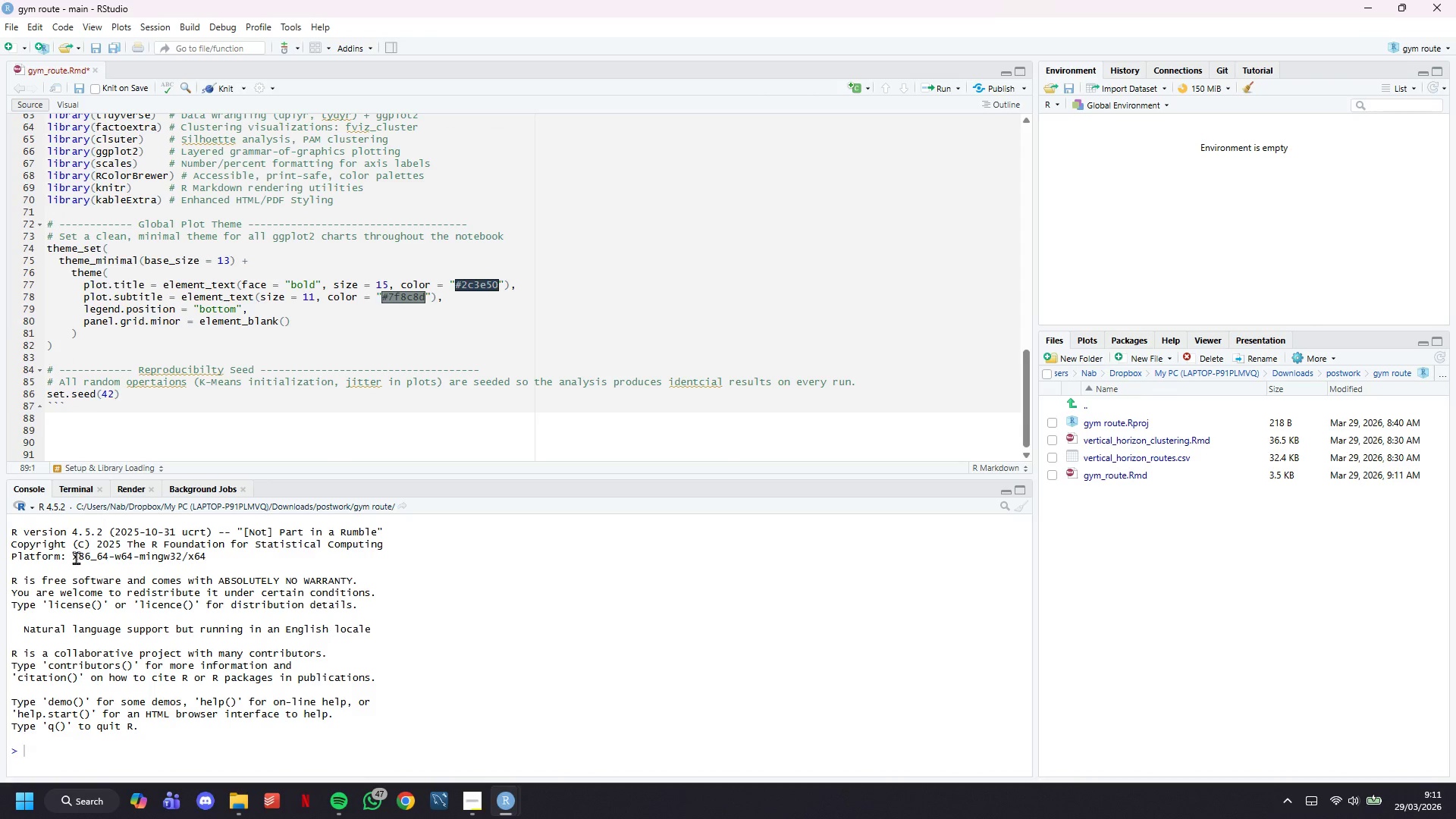 
key(Control+ControlLeft)
 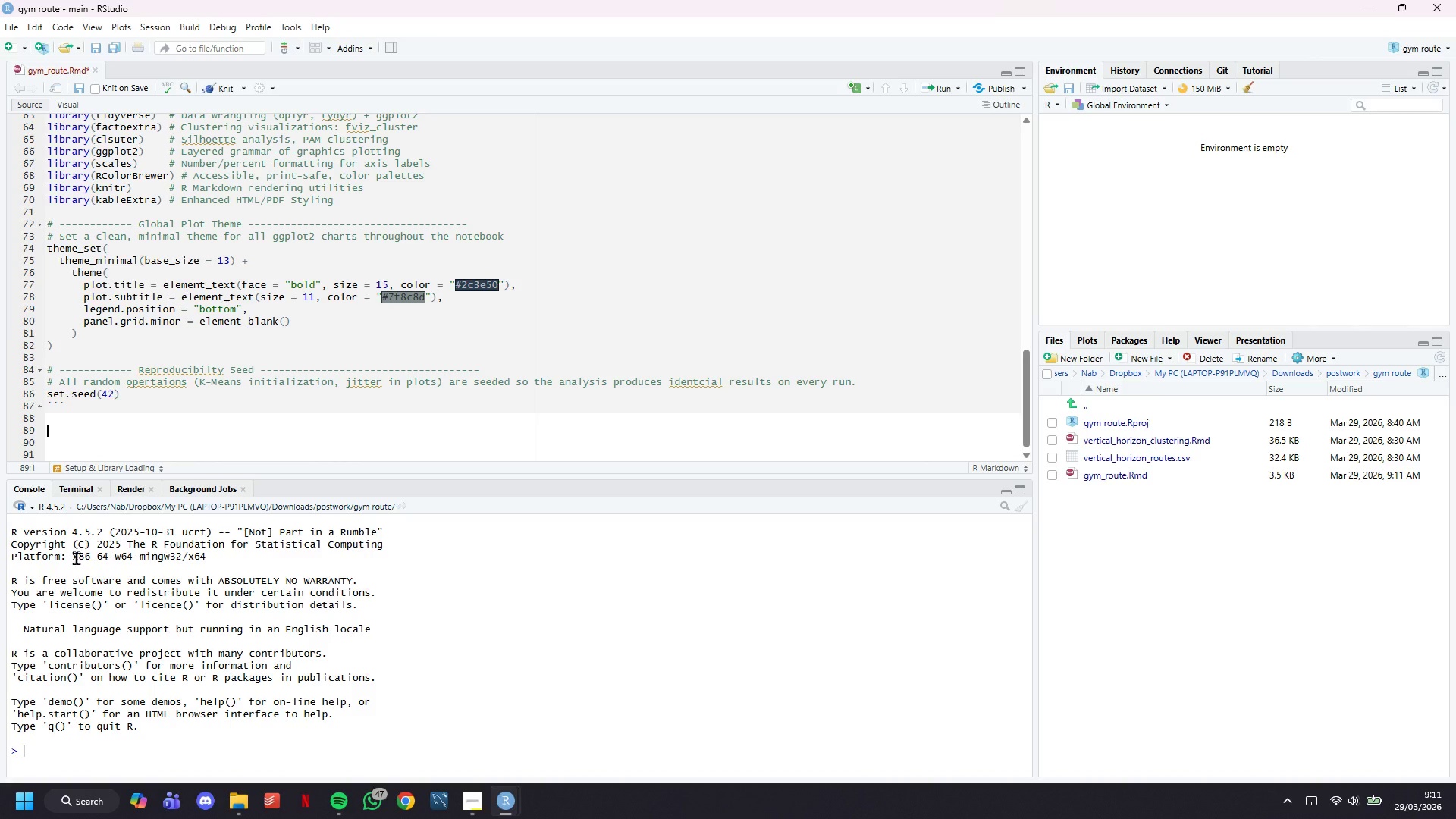 
key(Control+S)
 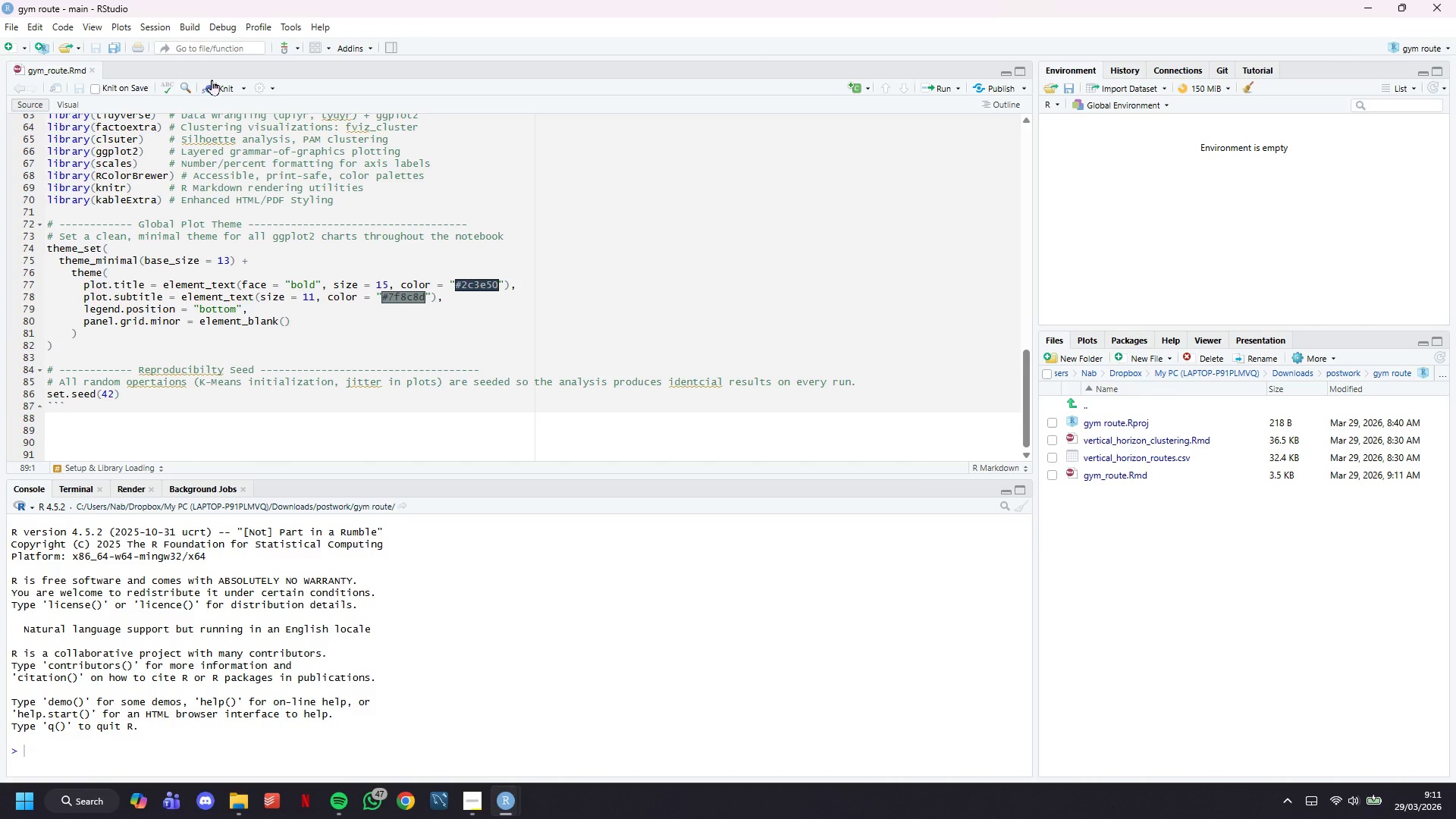 
left_click([212, 80])
 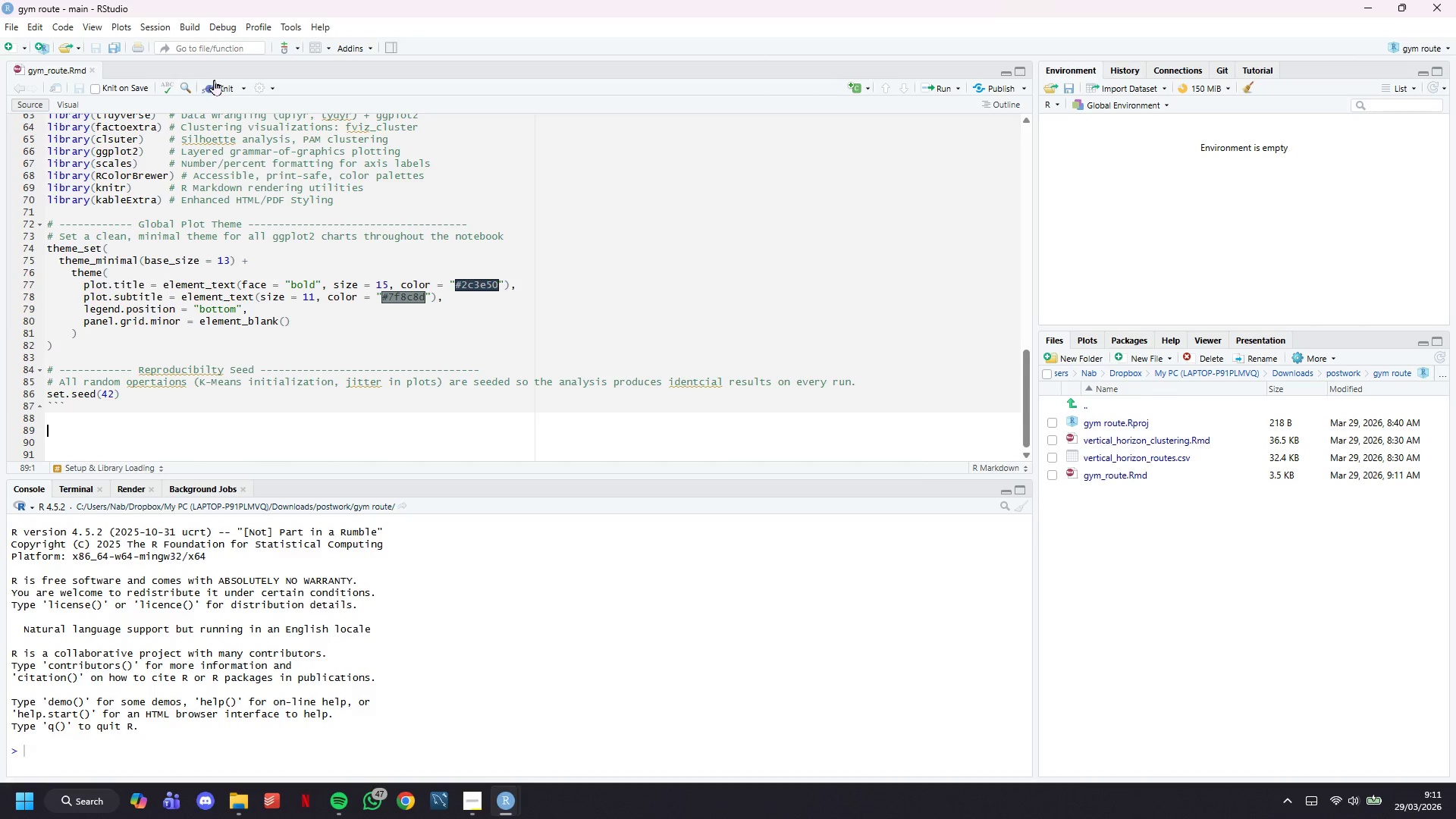 
left_click([225, 89])
 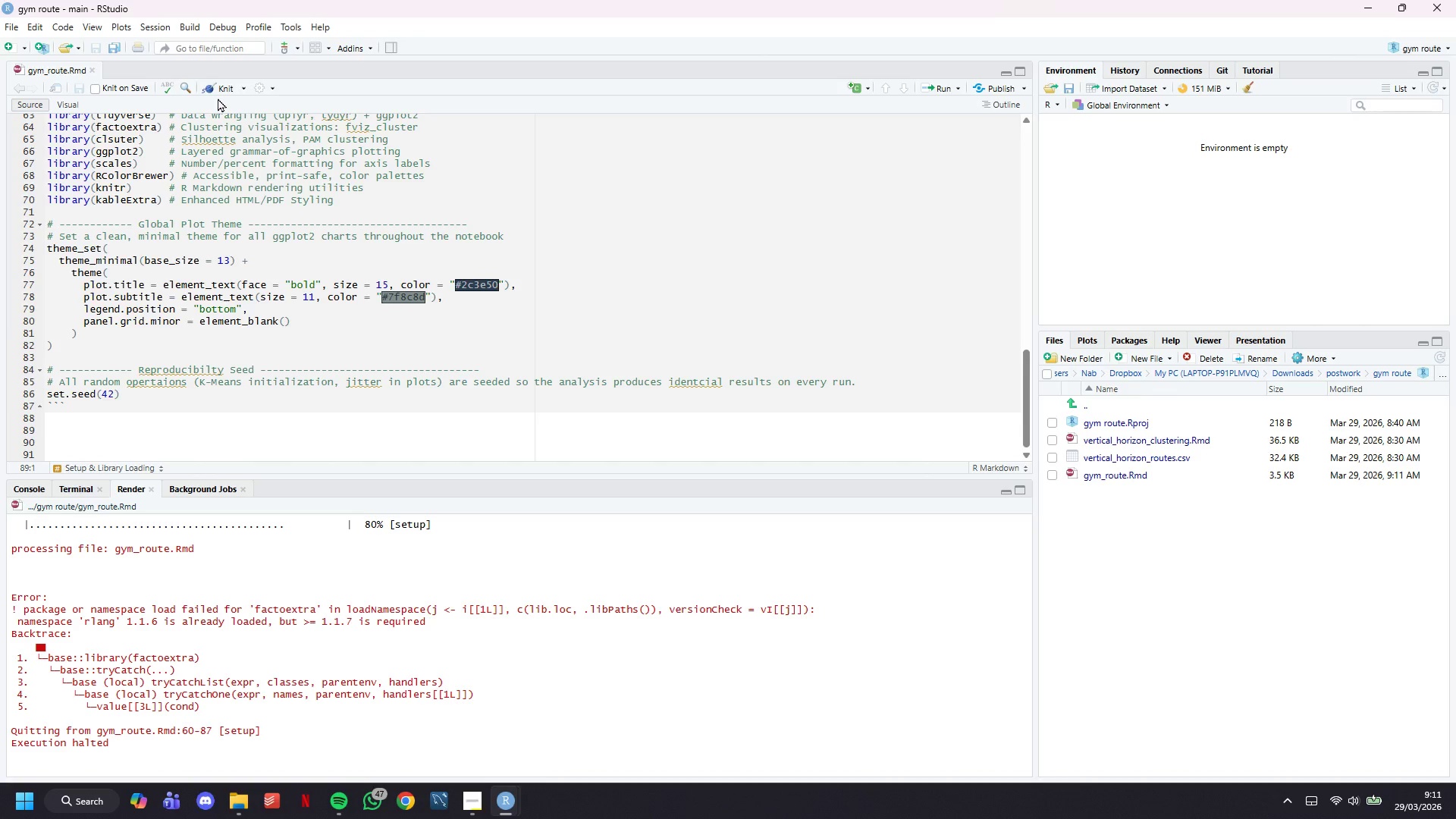 
wait(39.33)
 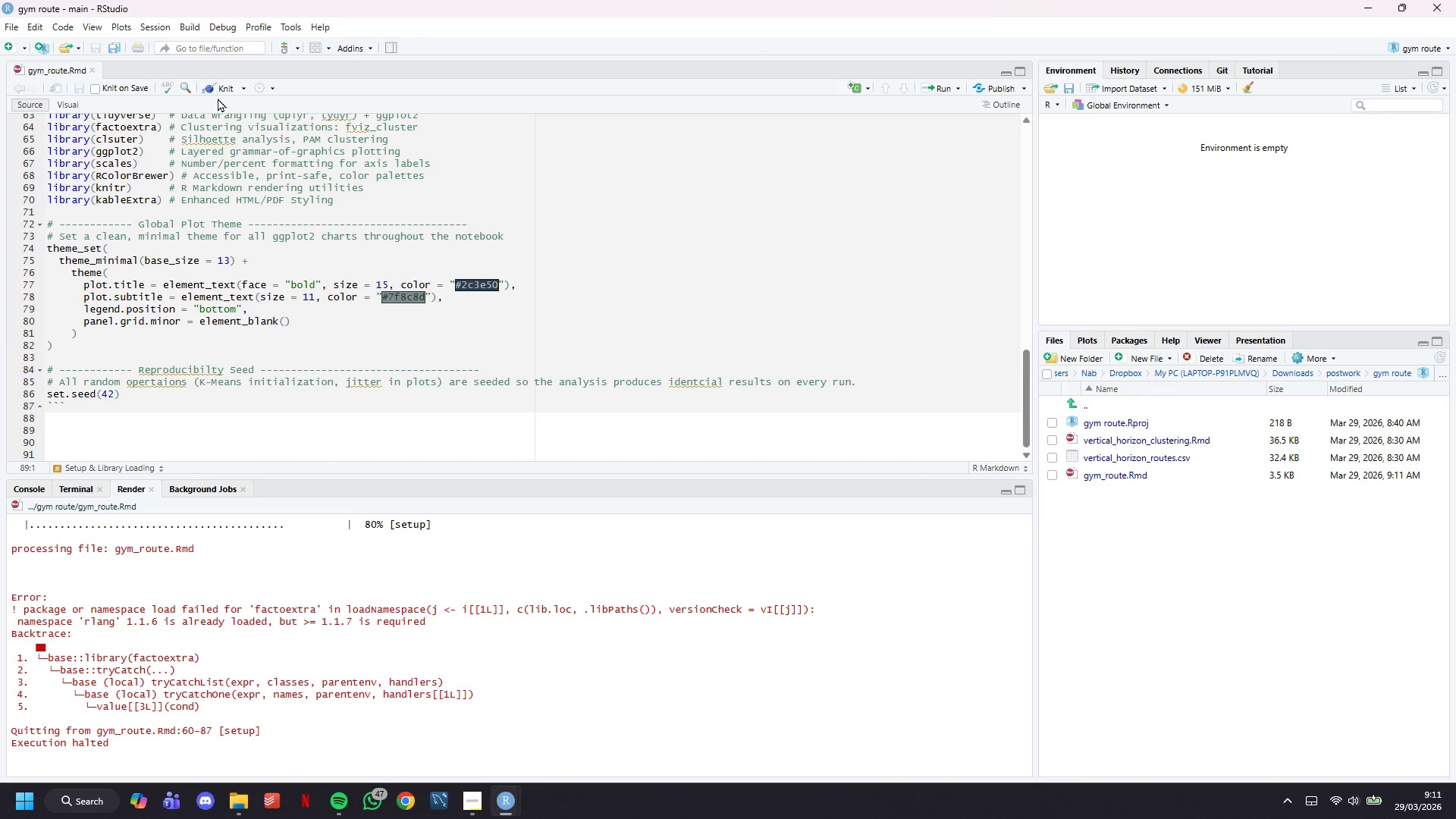 
scroll: coordinate [130, 356], scroll_direction: up, amount: 2.0
 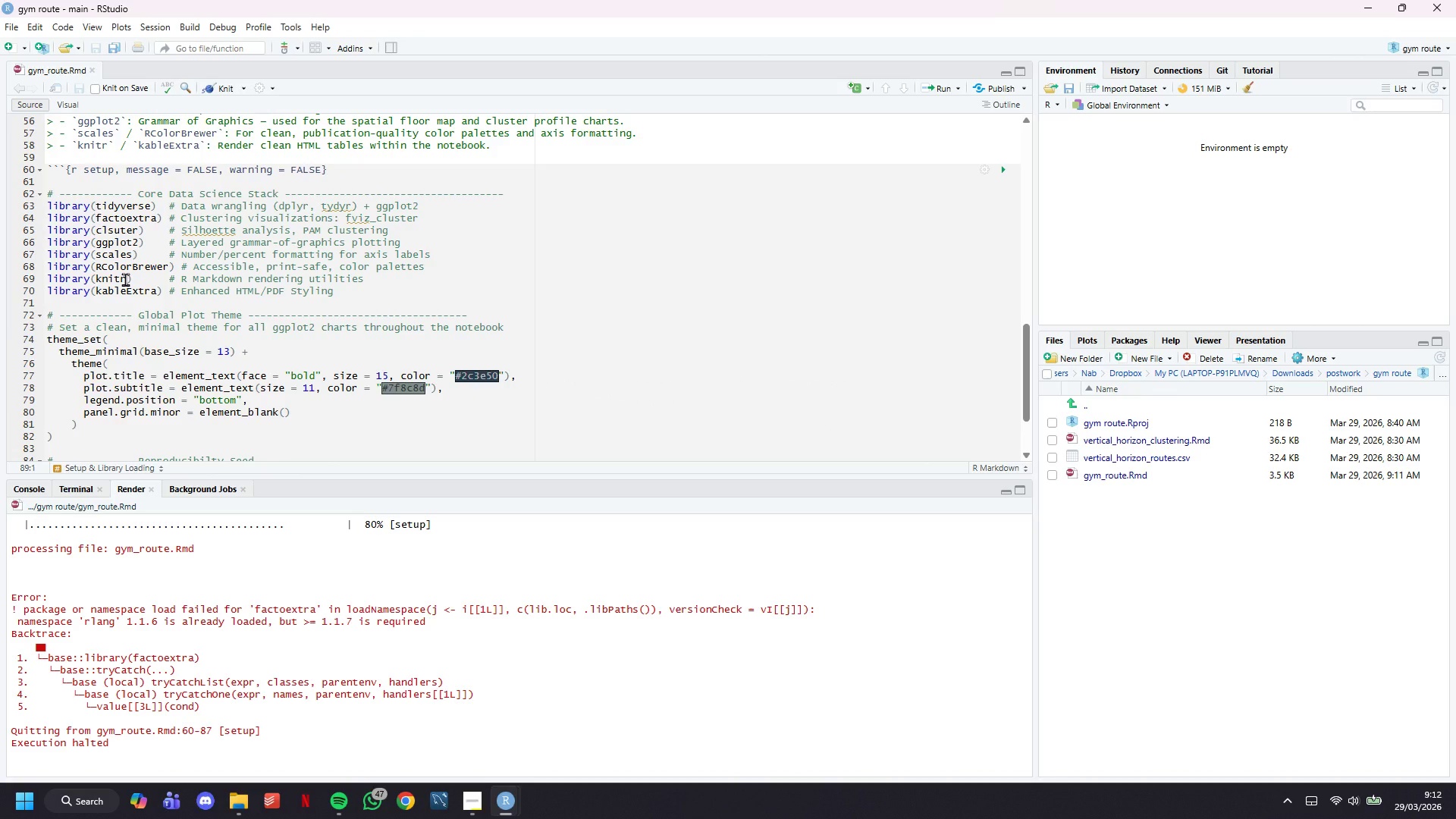 
wait(5.51)
 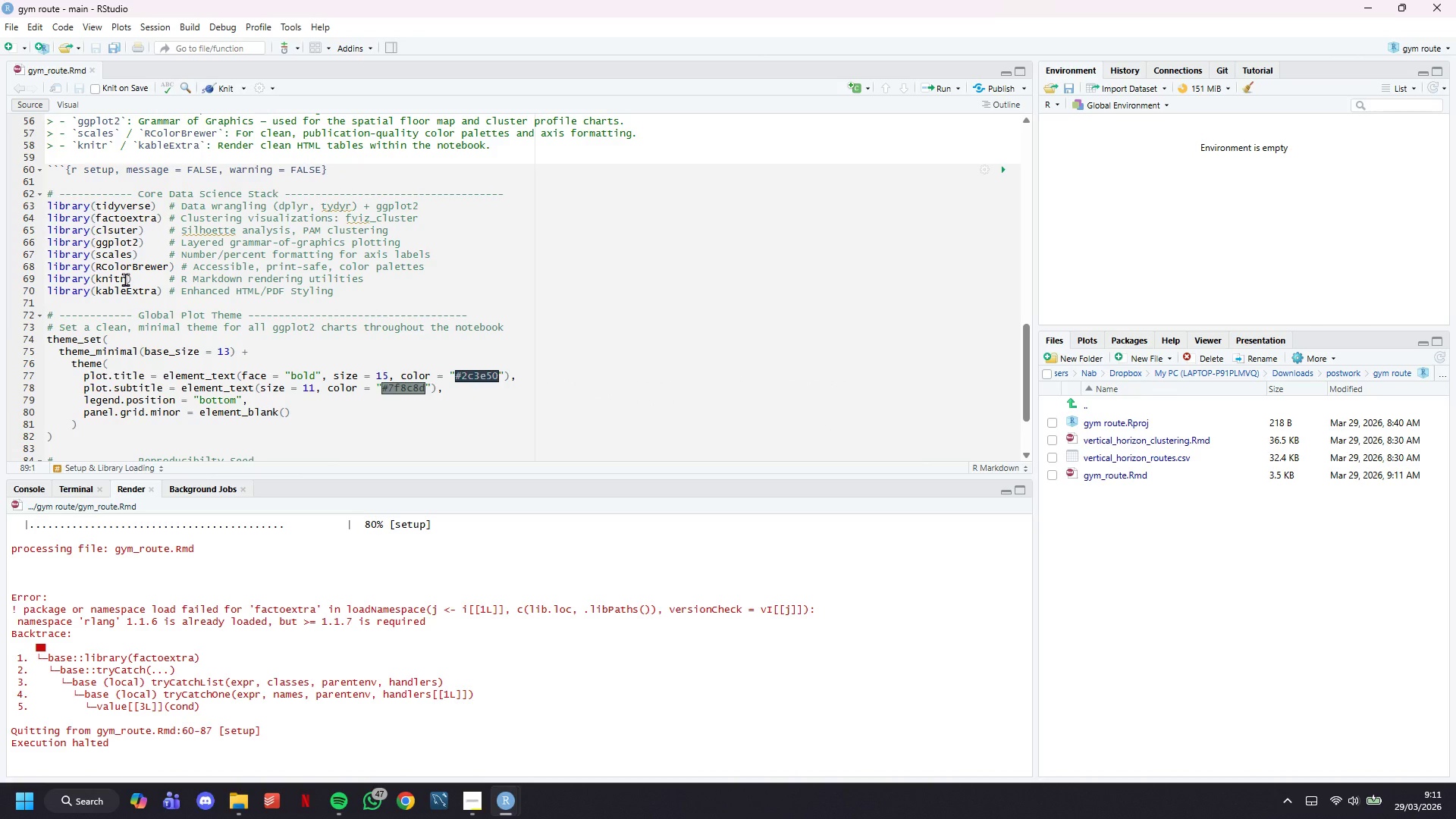 
left_click([135, 213])
 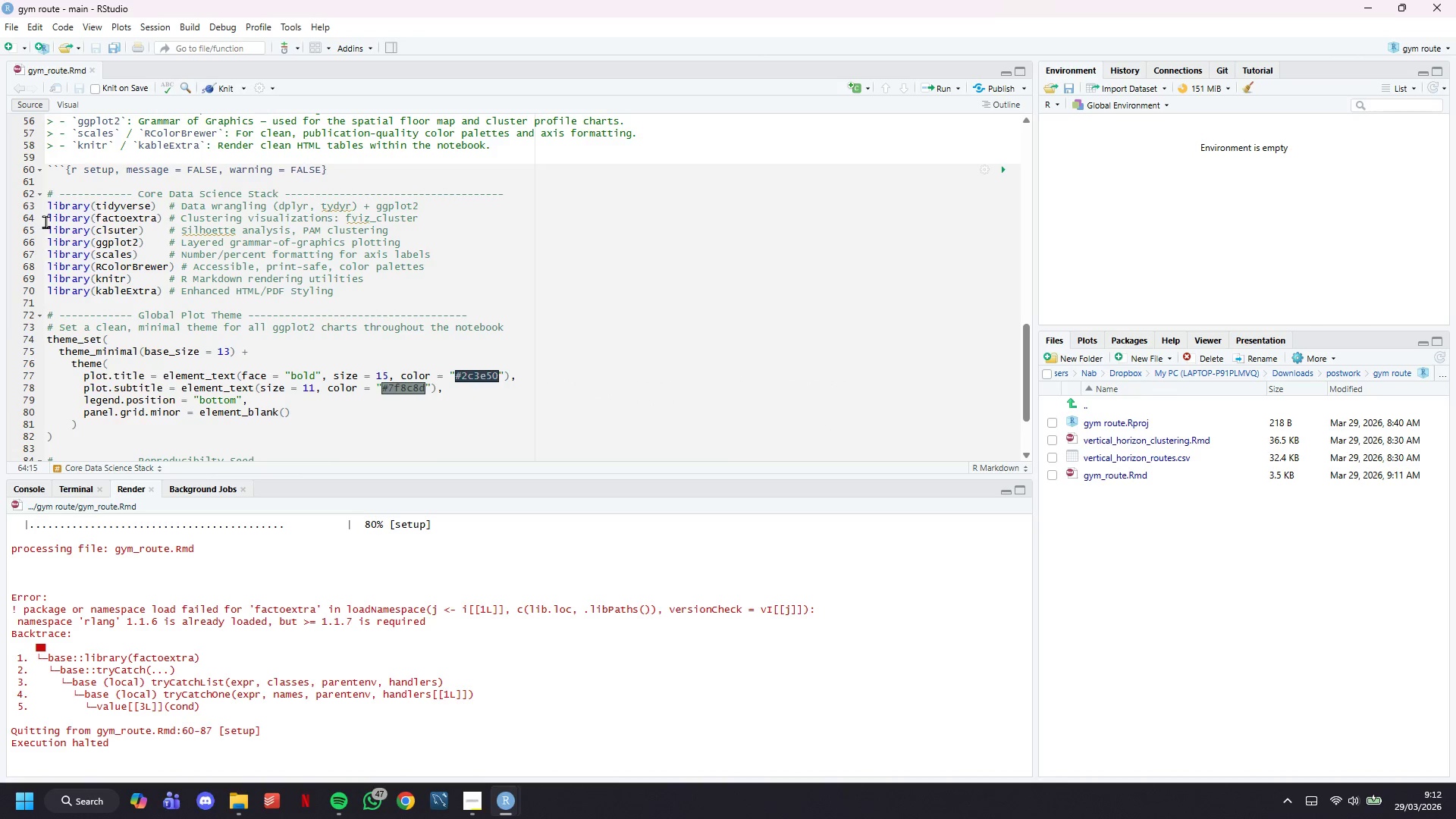 
left_click([48, 223])
 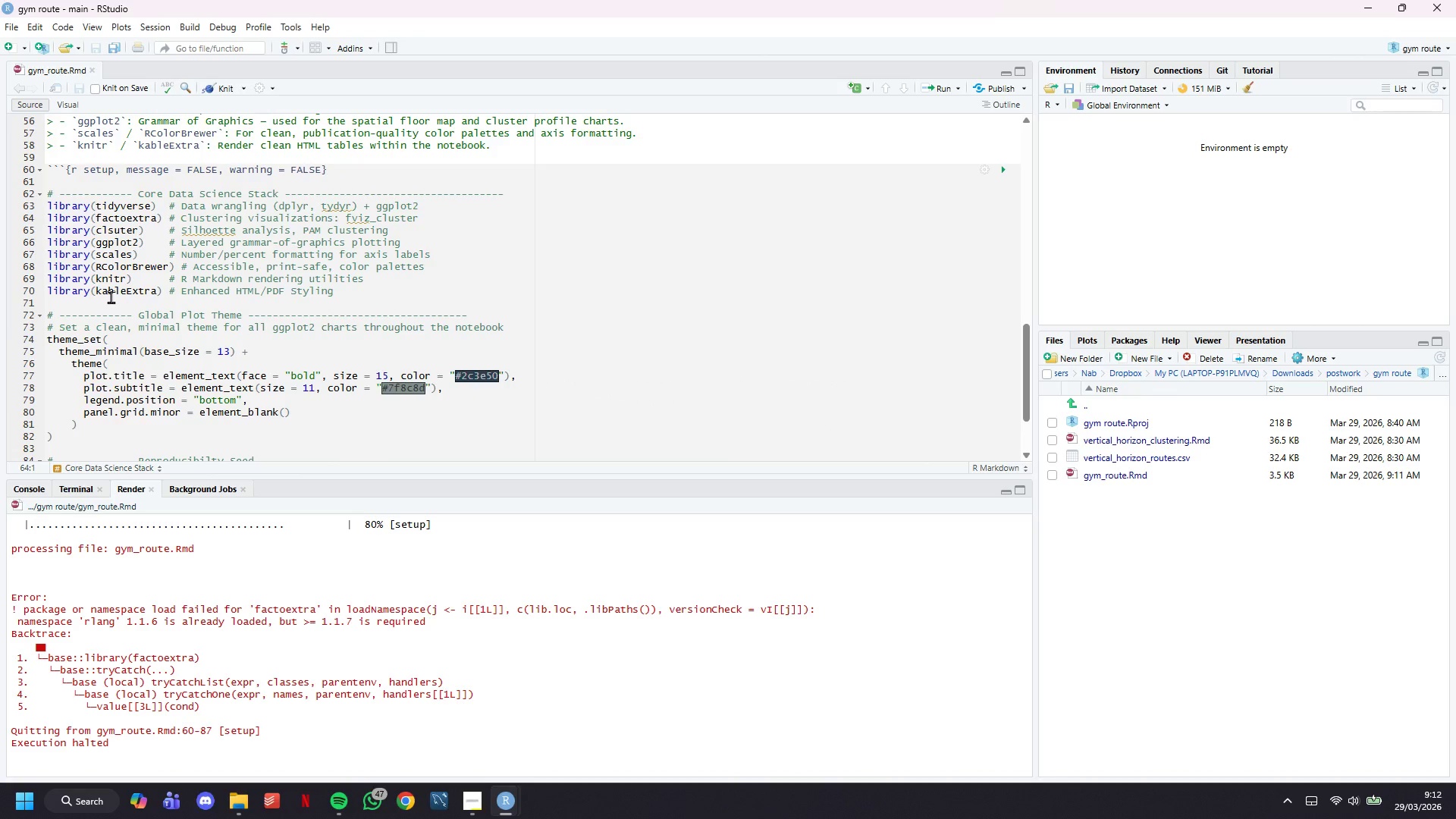 
key(Shift+3)
 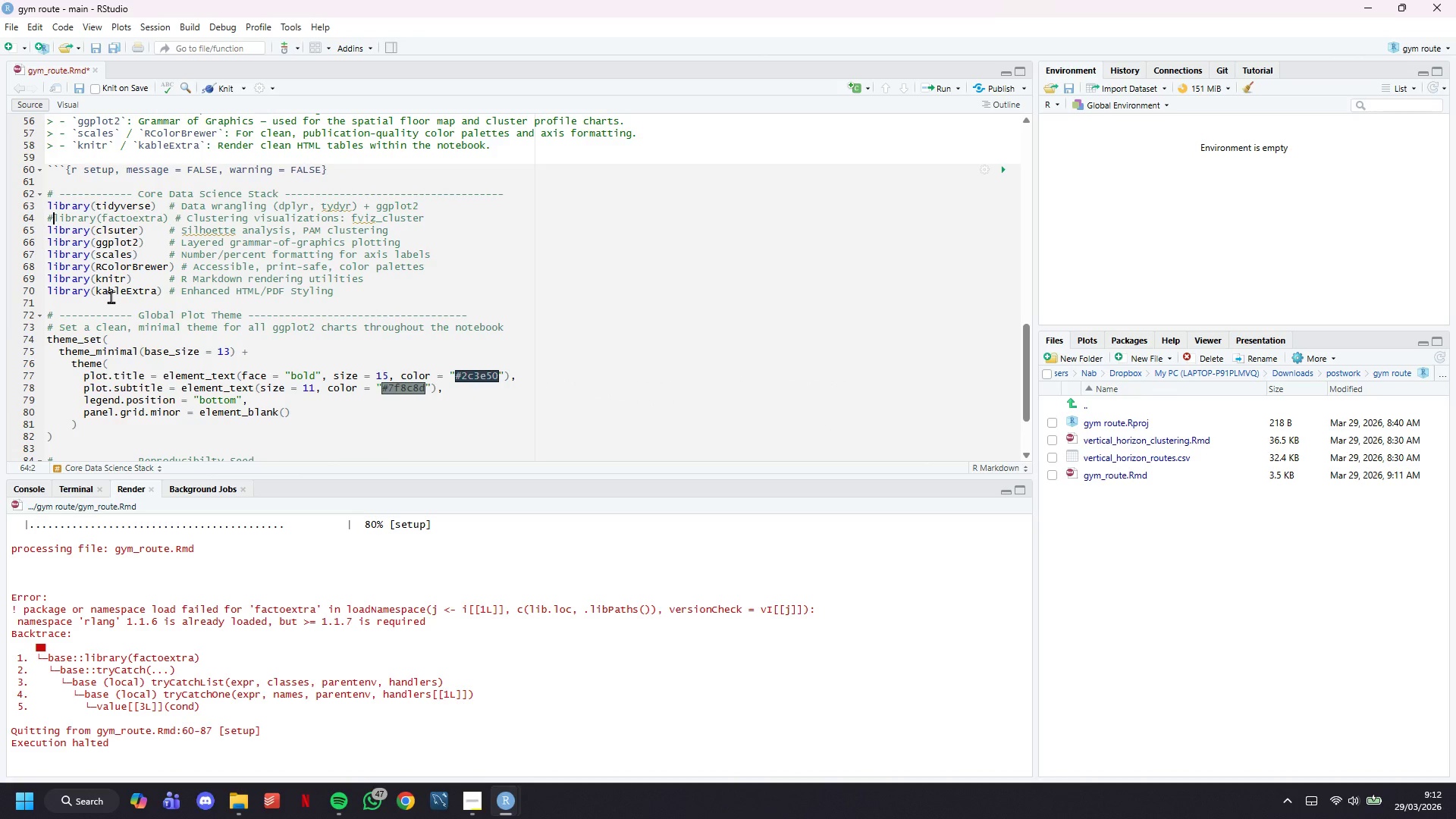 
key(Space)
 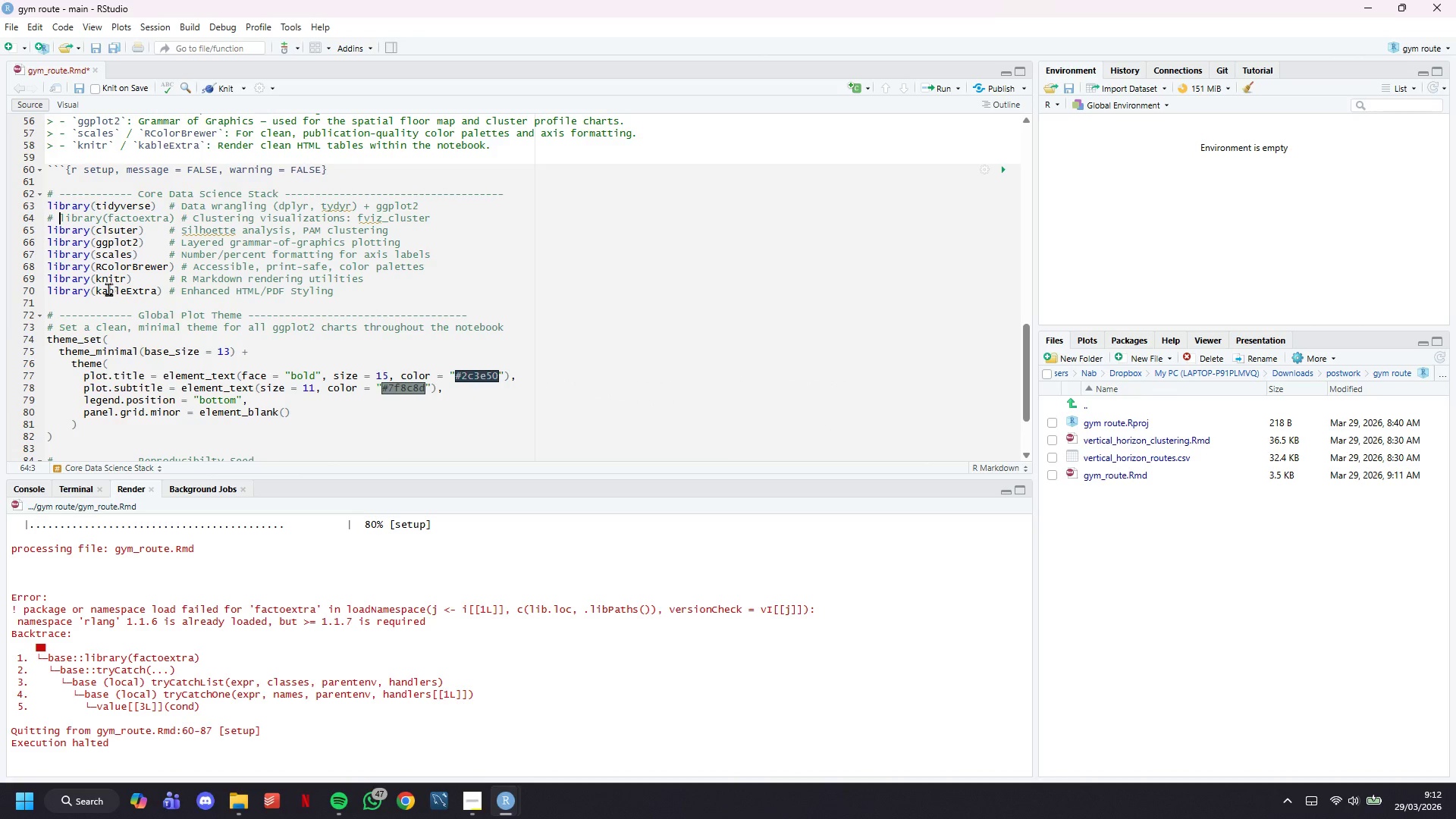 
key(Control+S)
 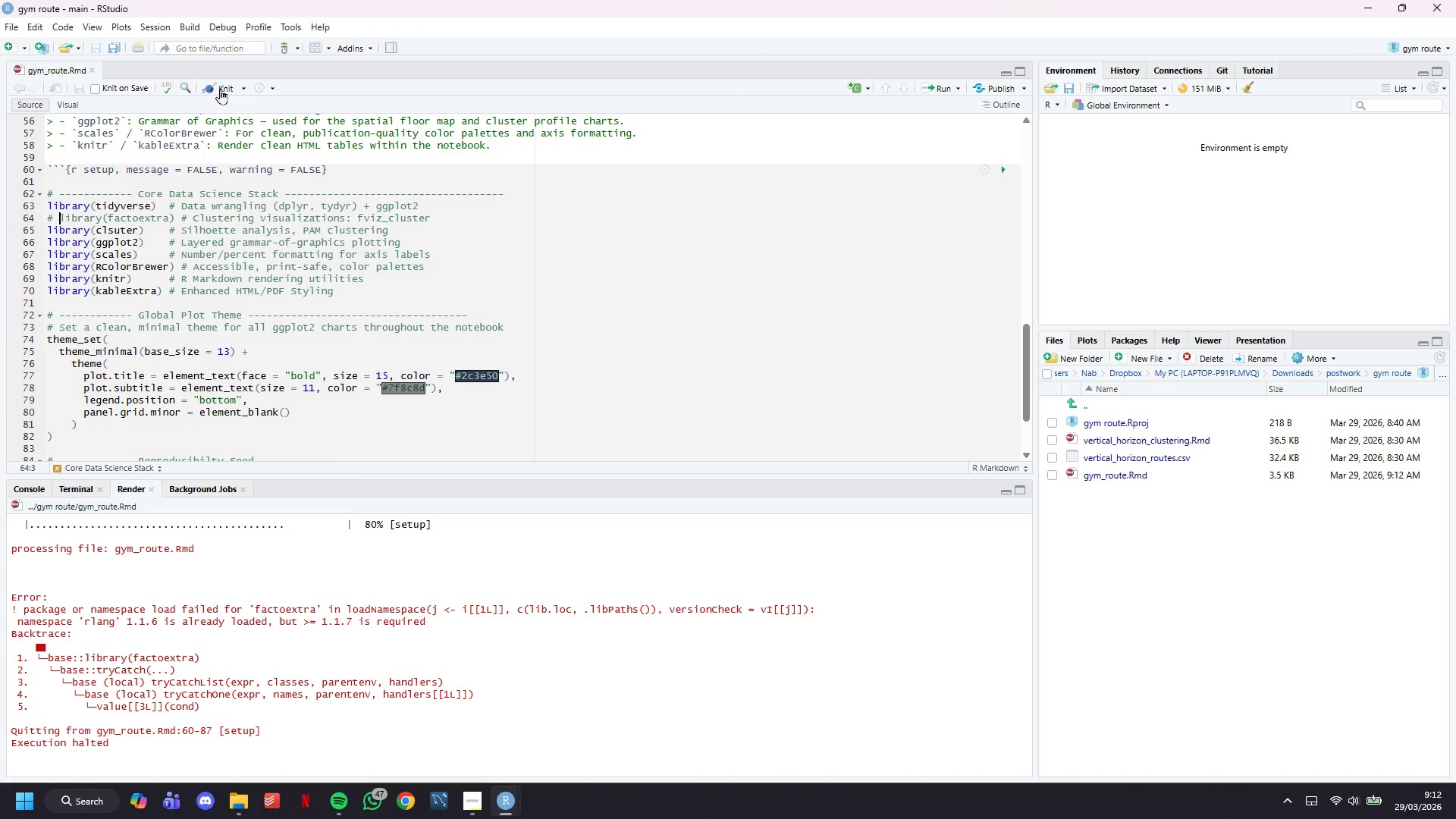 
left_click([226, 92])
 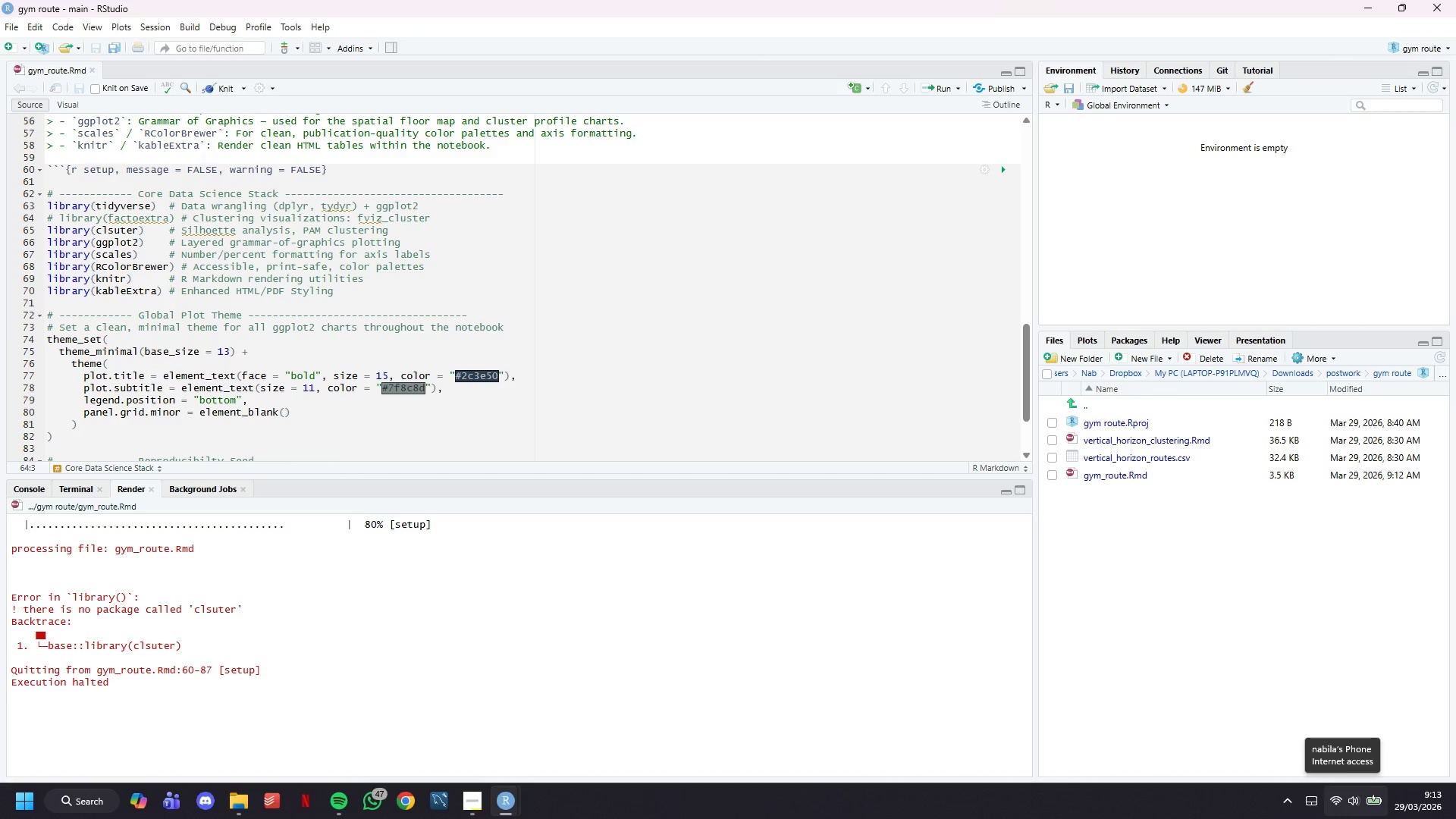 
wait(62.36)
 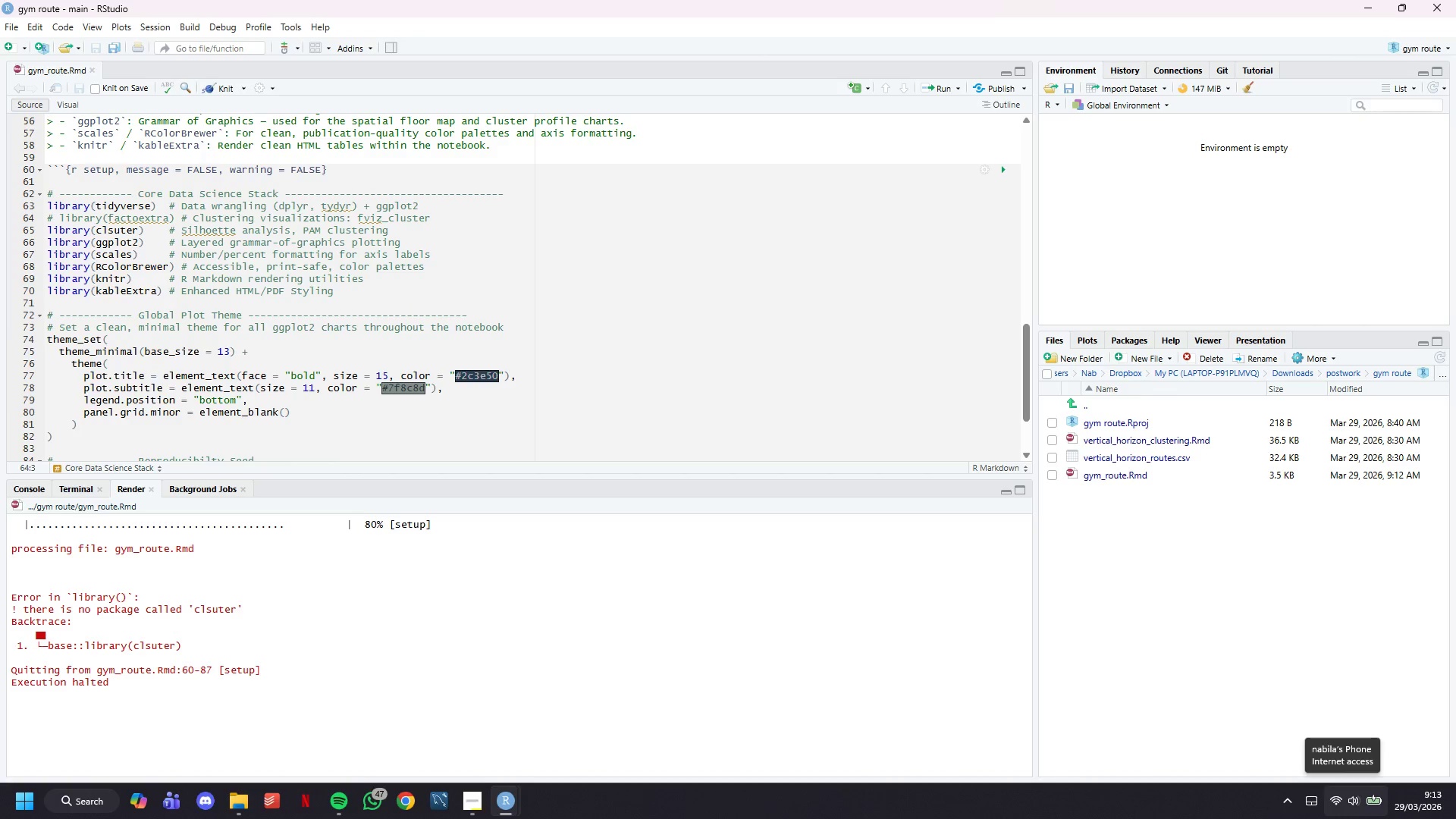 
left_click([469, 814])